 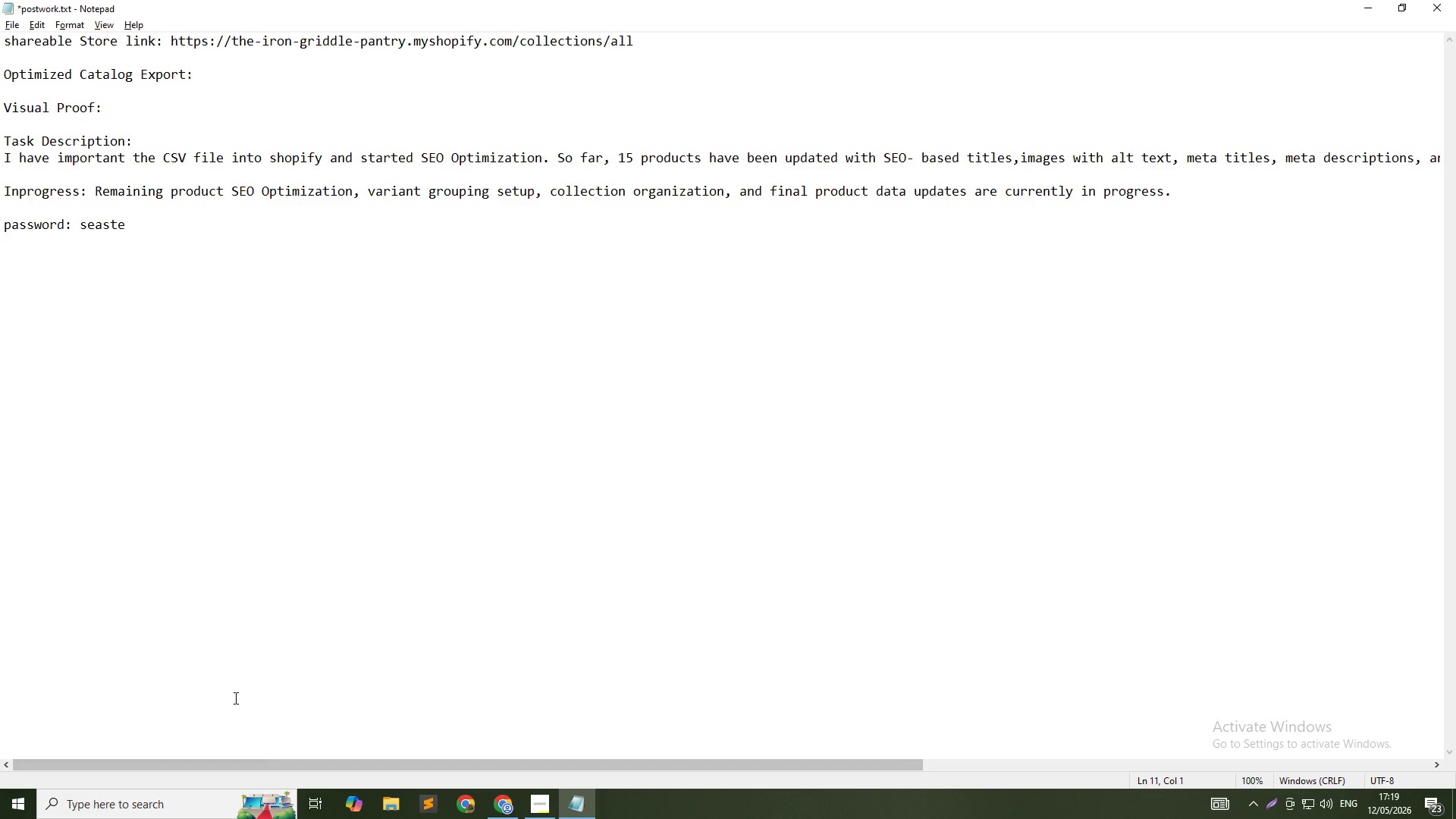 
left_click_drag(start_coordinate=[275, 760], to_coordinate=[298, 760])
 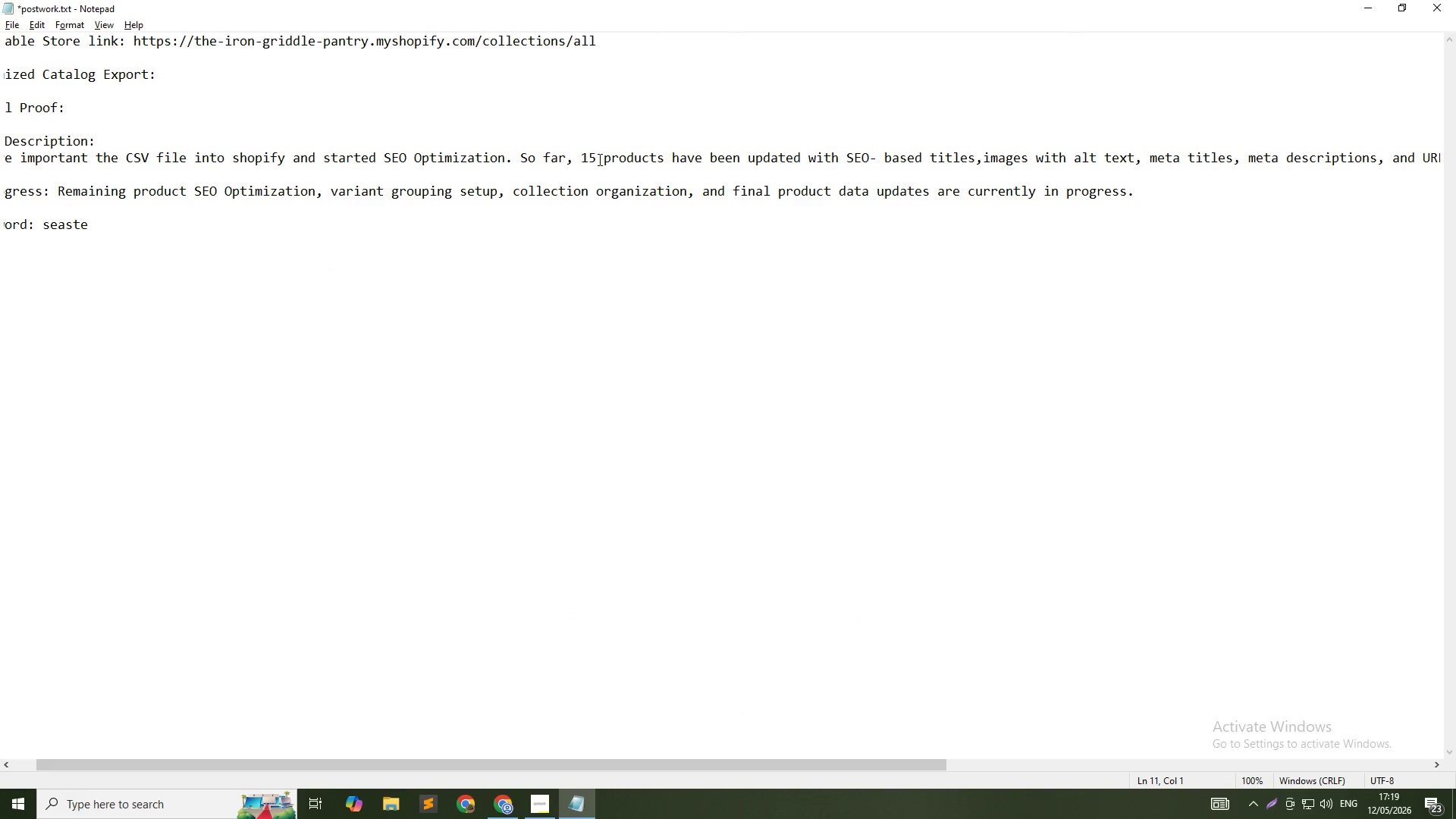 
left_click_drag(start_coordinate=[598, 159], to_coordinate=[576, 162])
 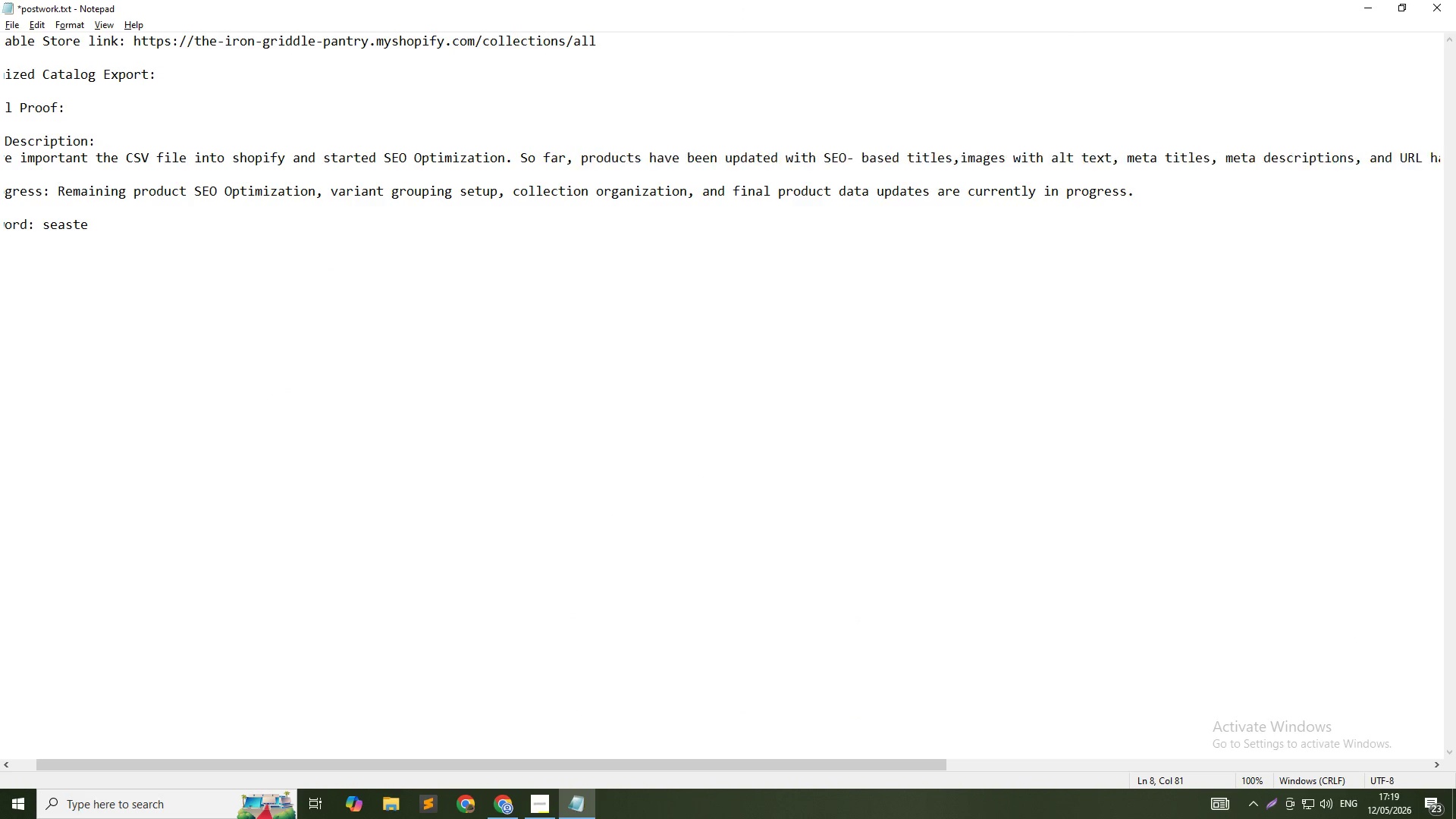 
type(20)
 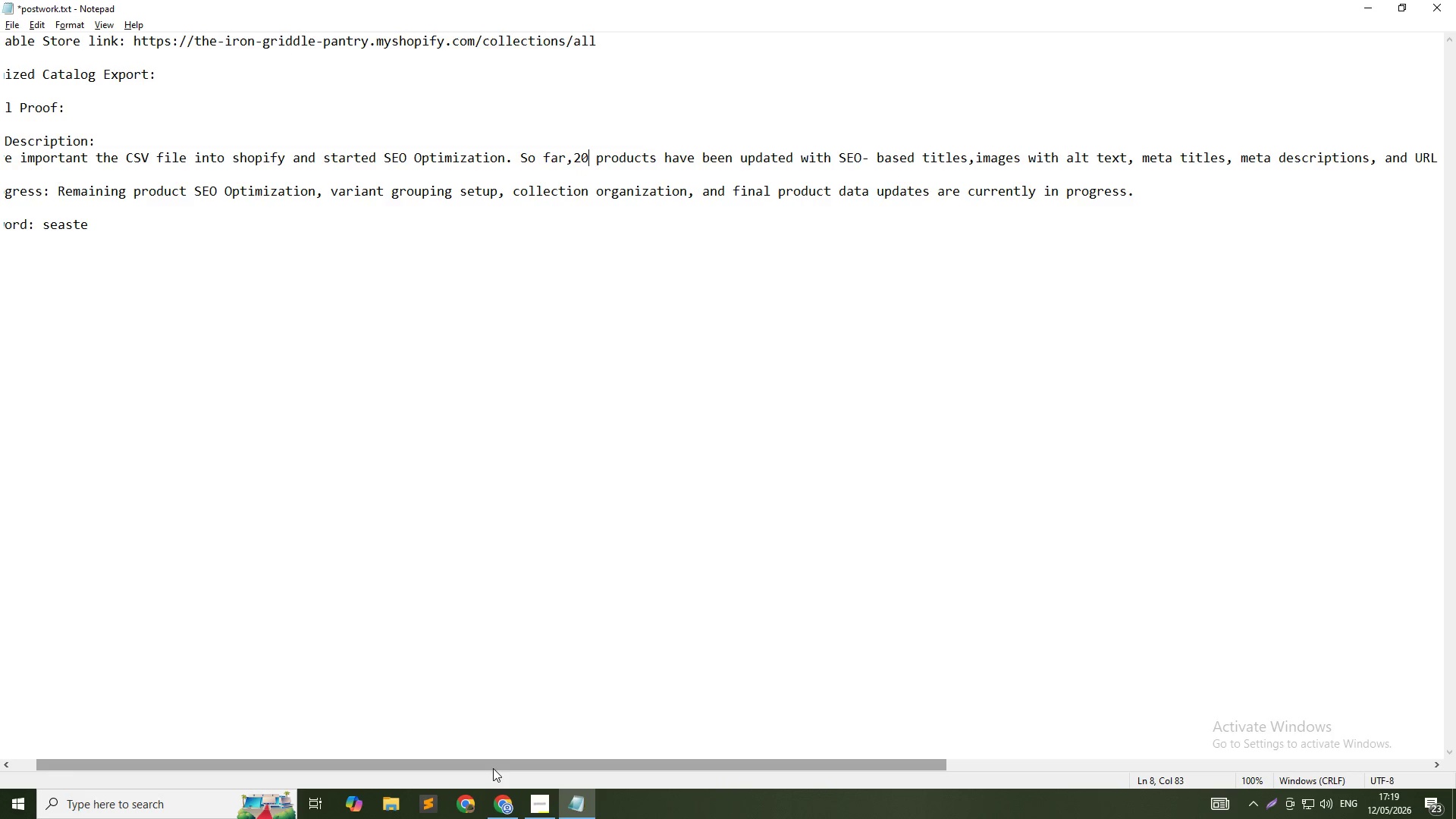 
left_click_drag(start_coordinate=[497, 764], to_coordinate=[895, 748])
 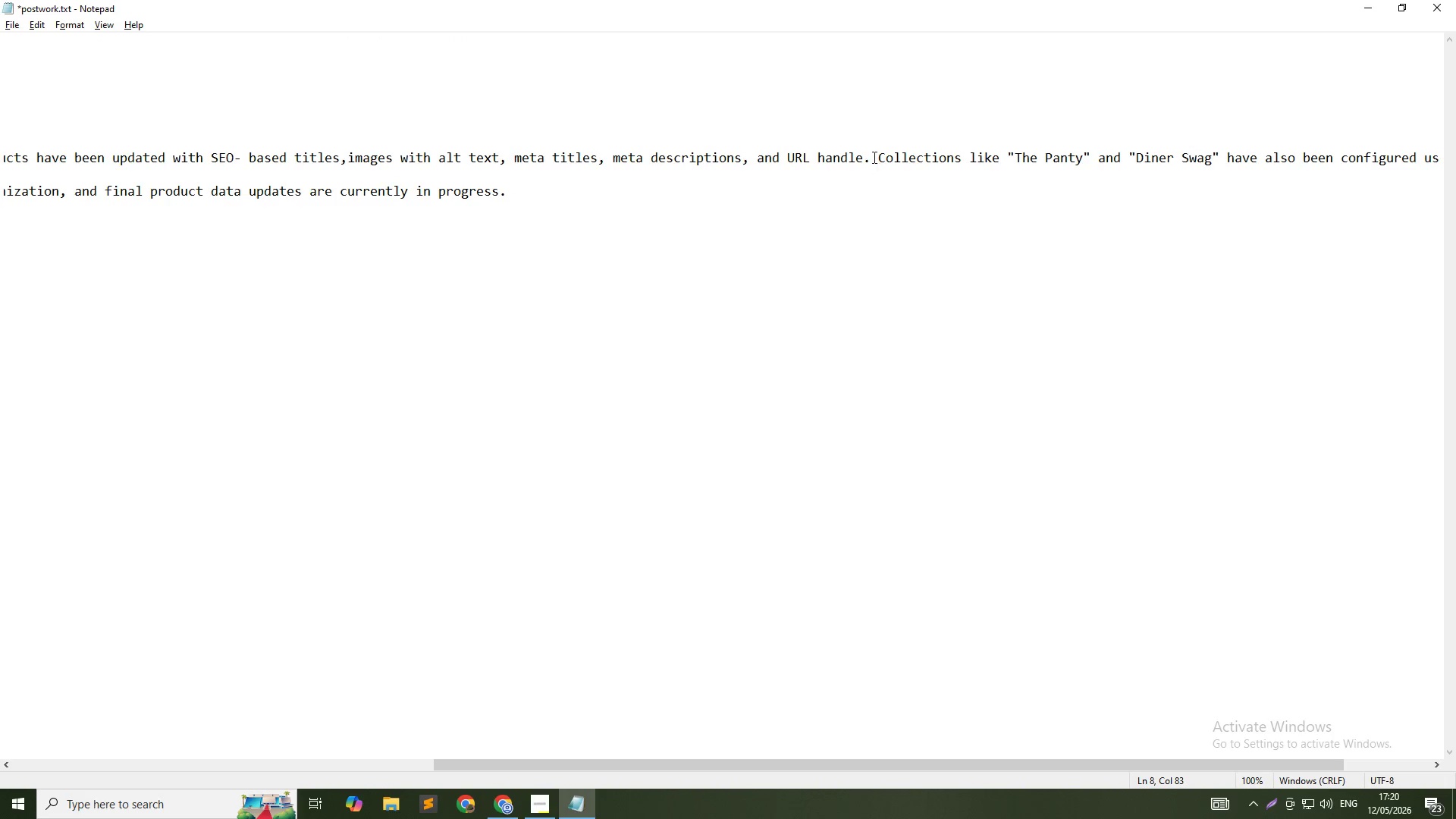 
left_click([871, 155])
 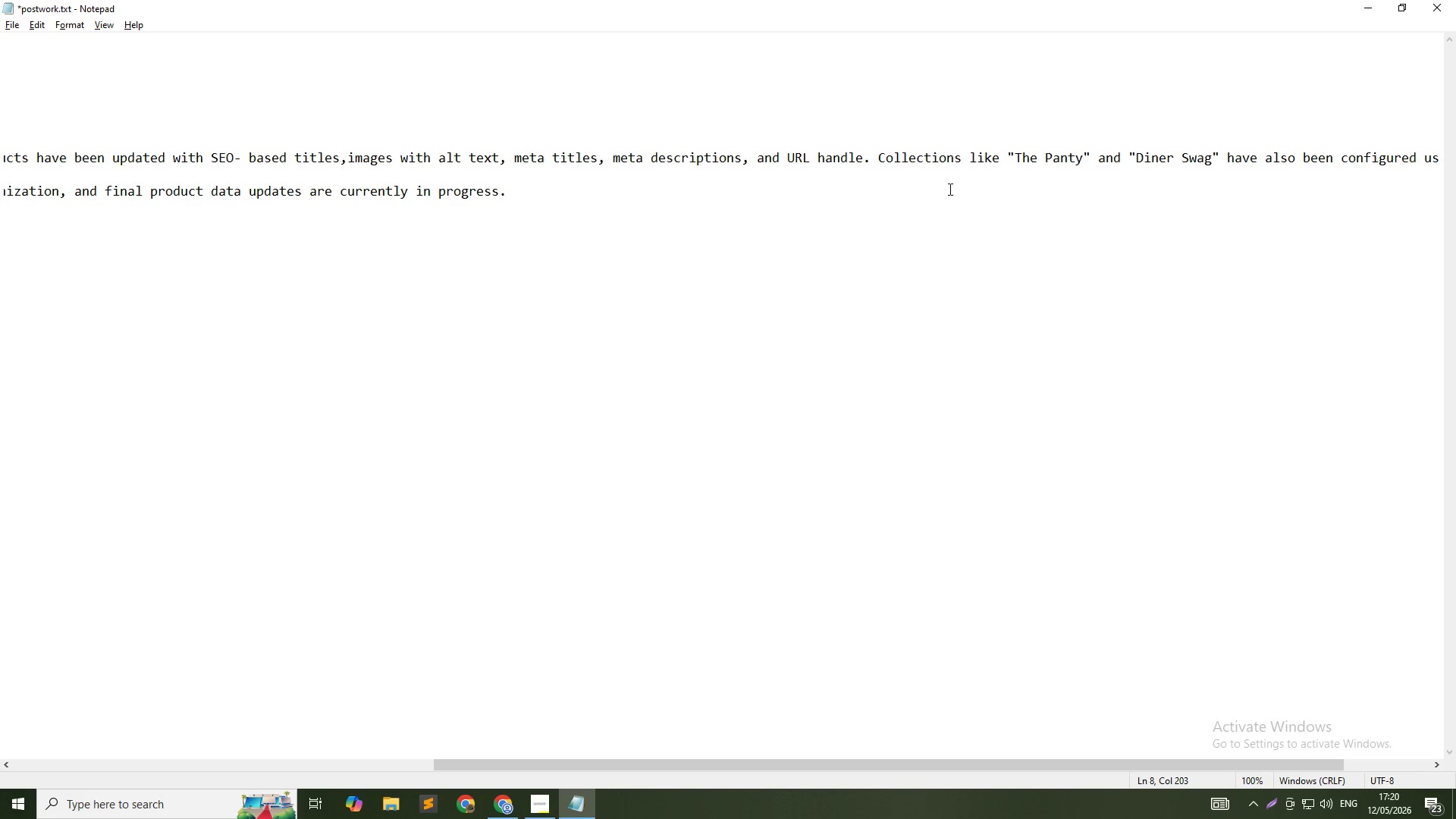 
wait(6.5)
 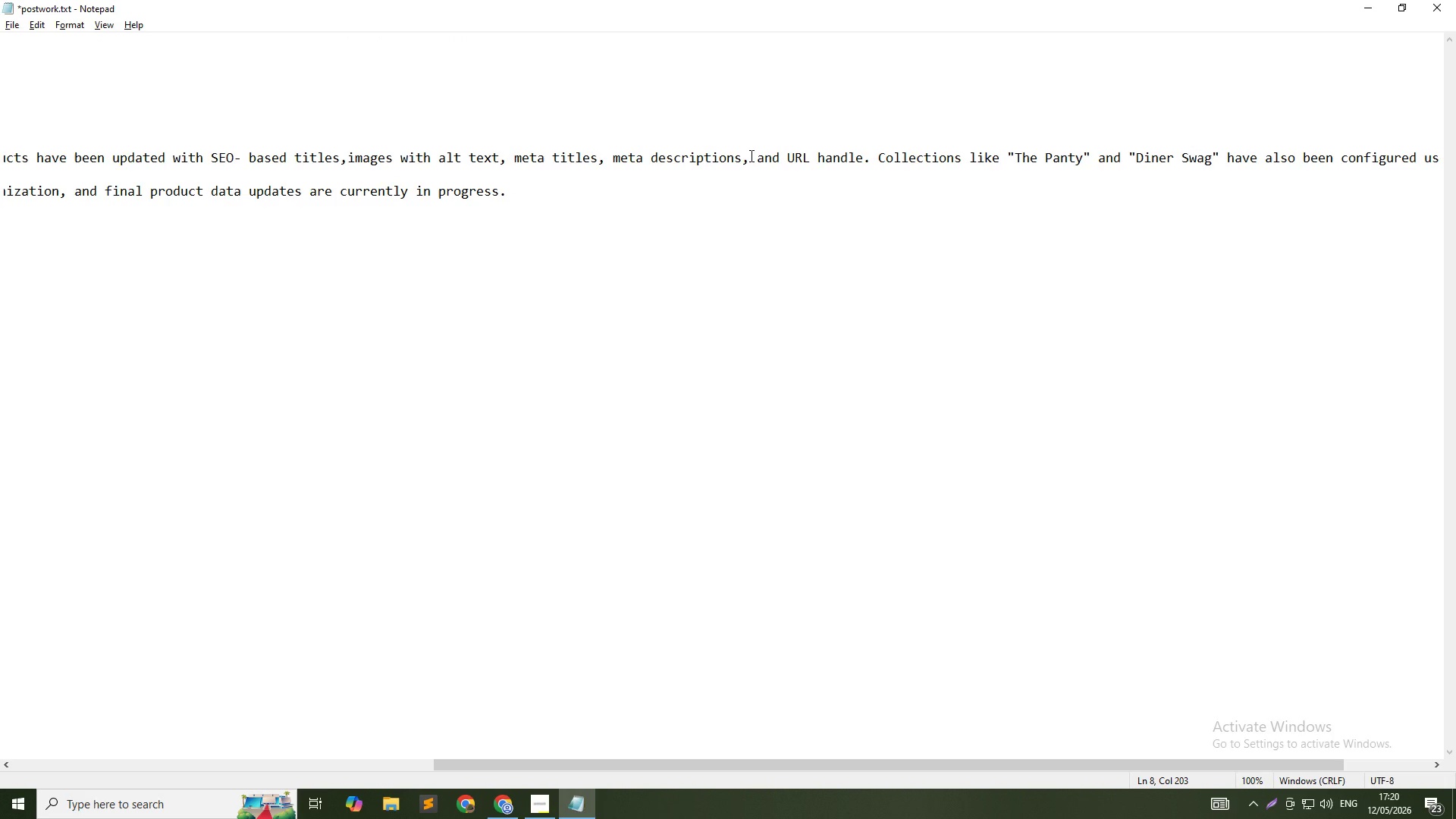 
left_click_drag(start_coordinate=[529, 762], to_coordinate=[676, 762])
 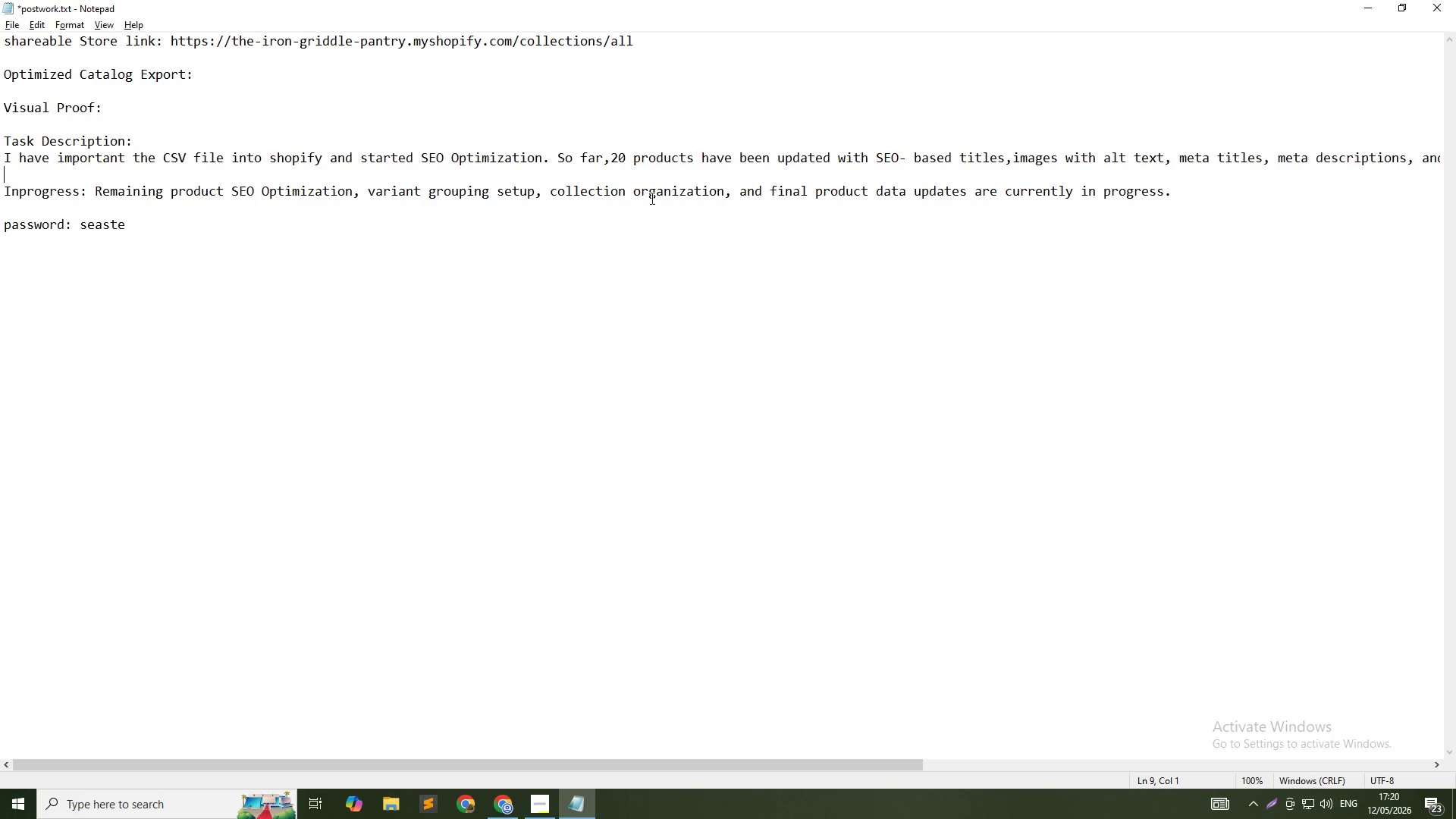 
wait(7.48)
 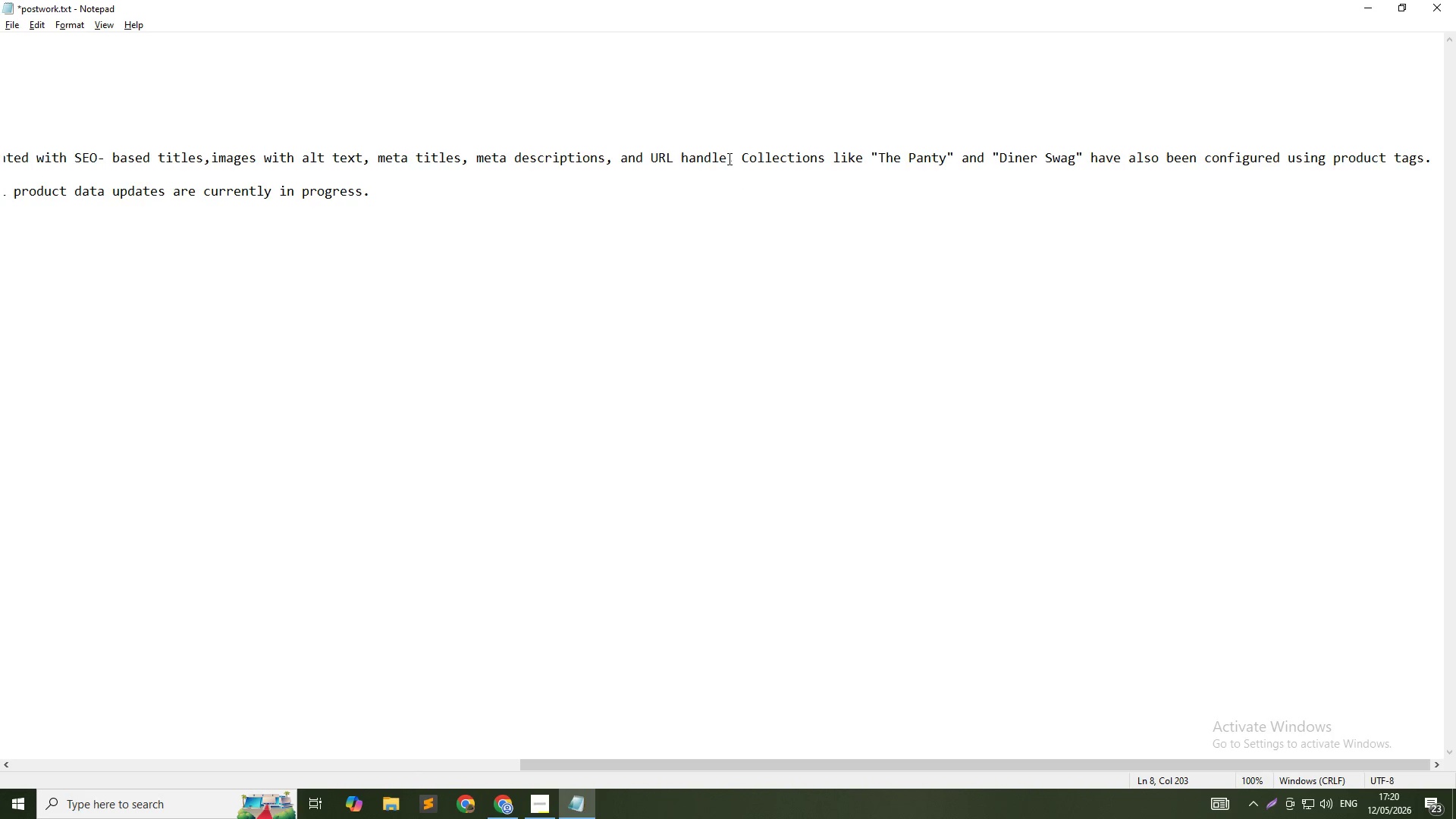 
left_click_drag(start_coordinate=[355, 762], to_coordinate=[482, 749])
 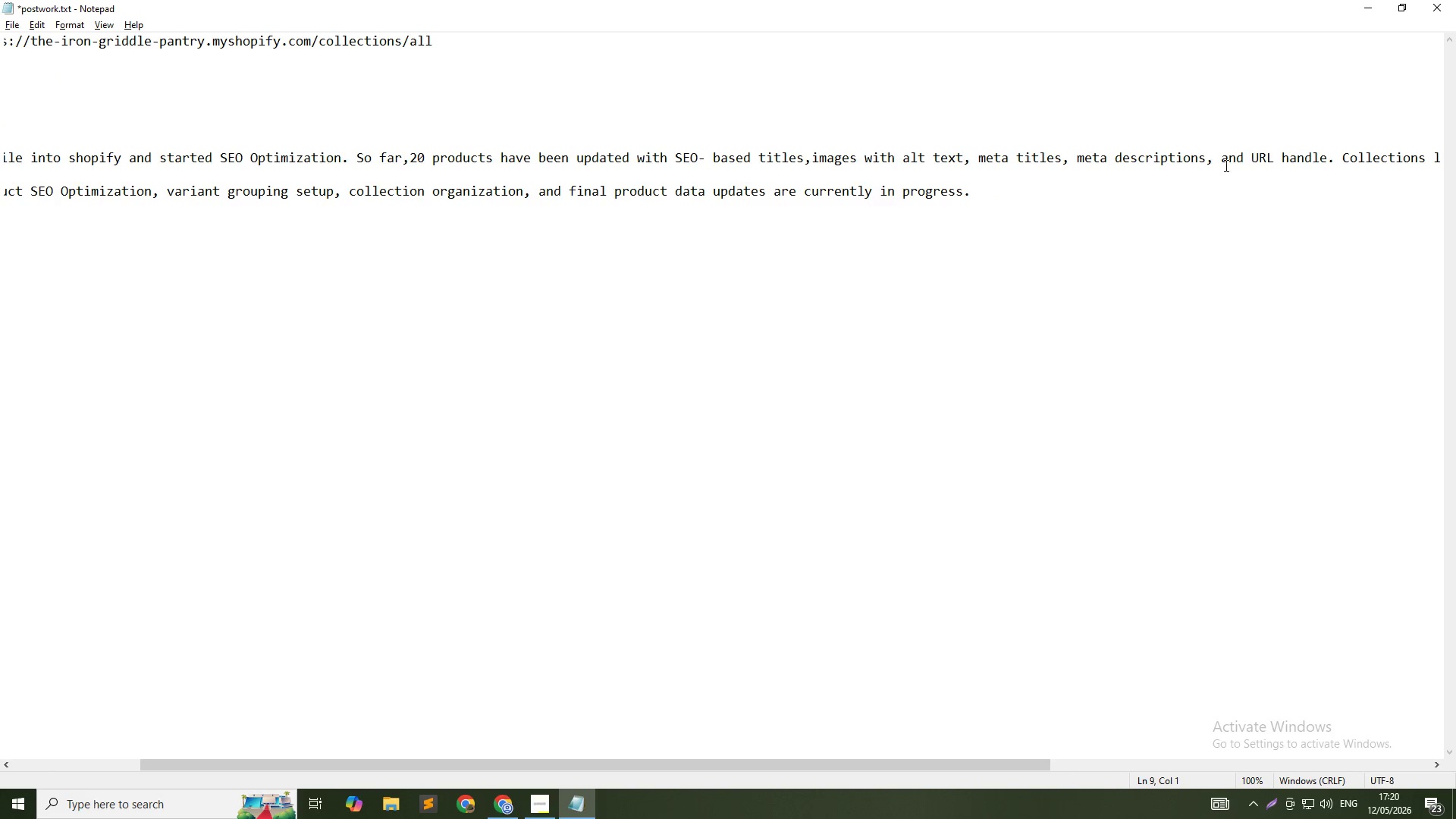 
left_click([1208, 158])
 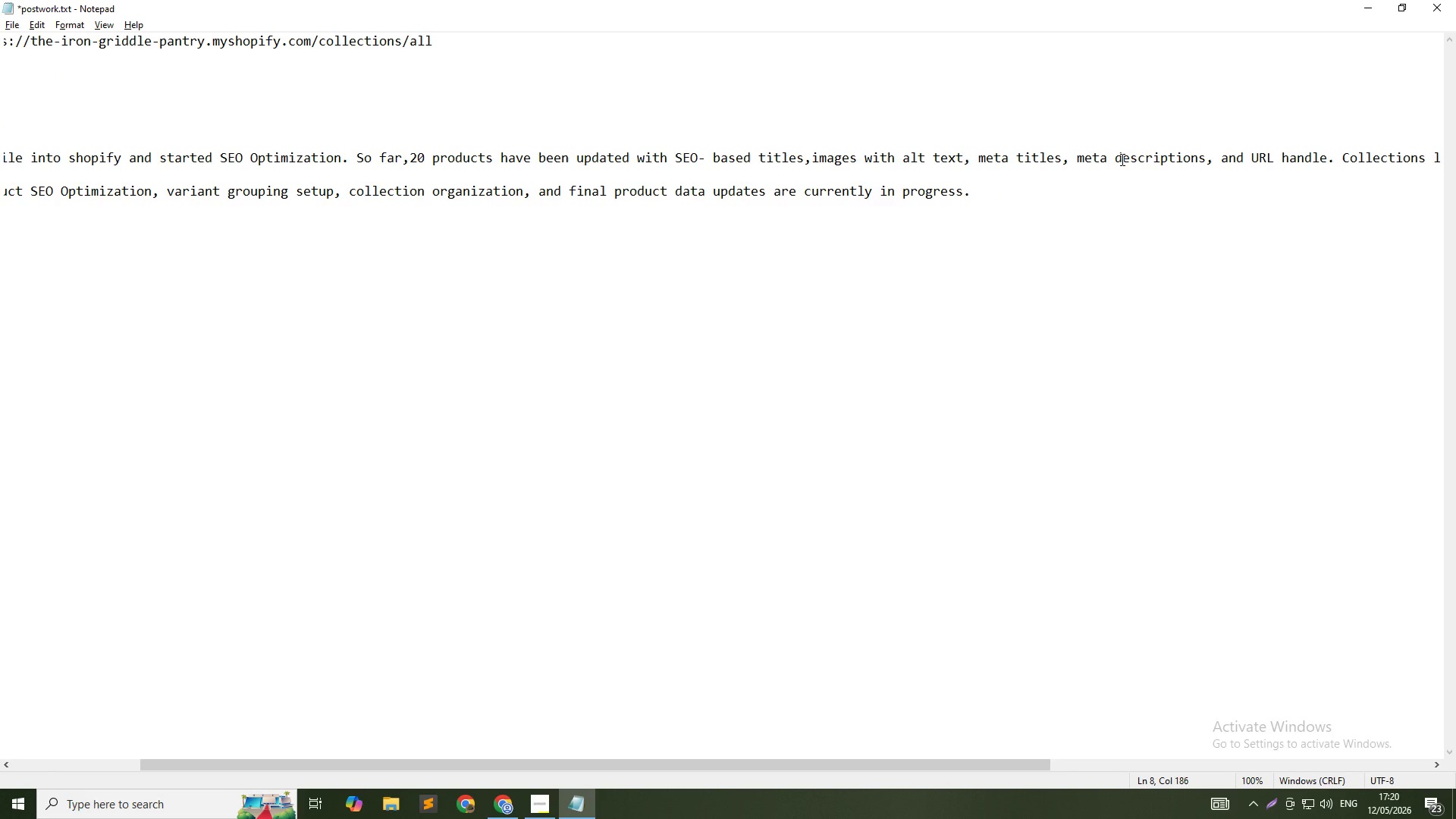 
key(ArrowRight)
 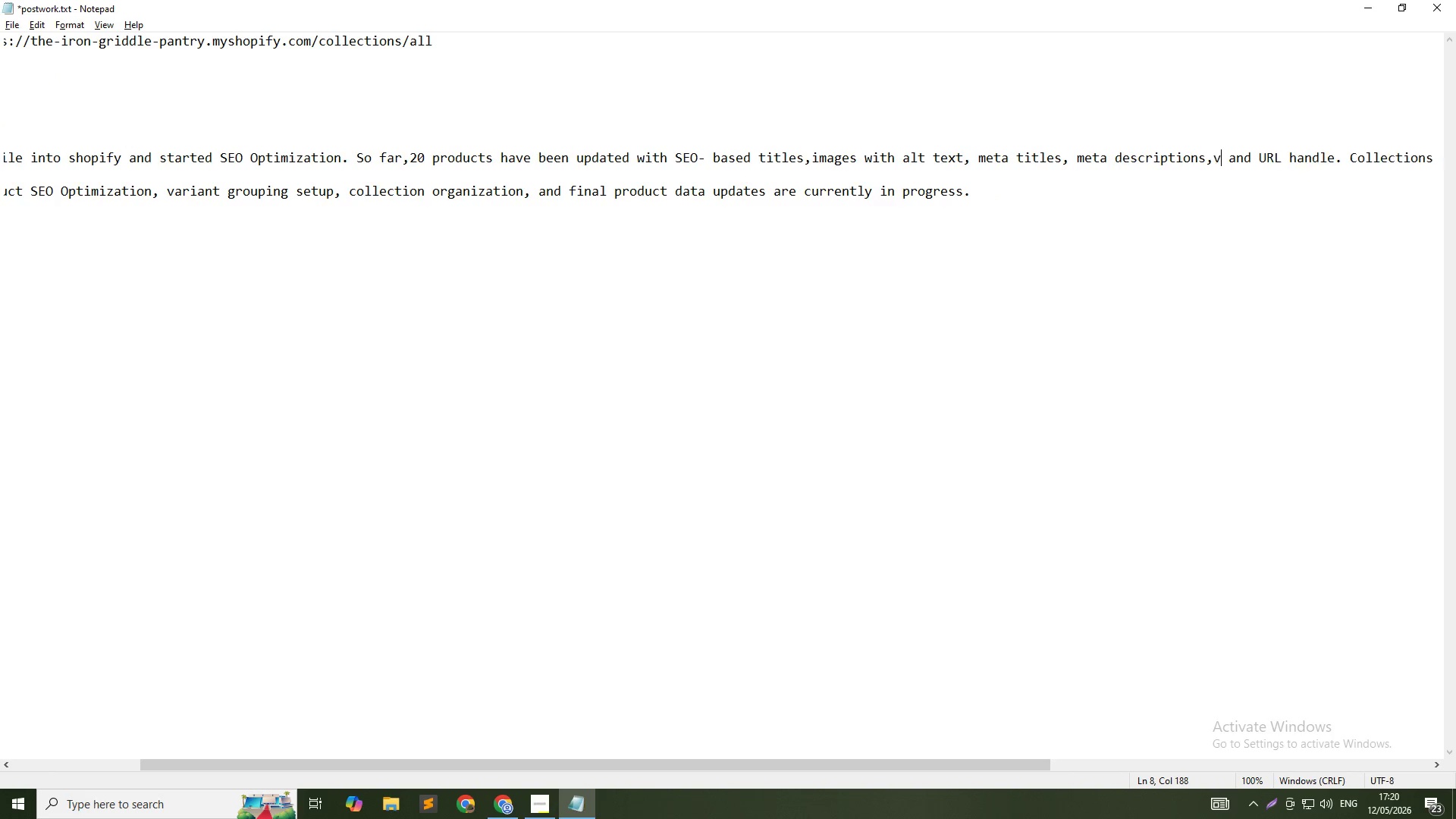 
type(vari)
 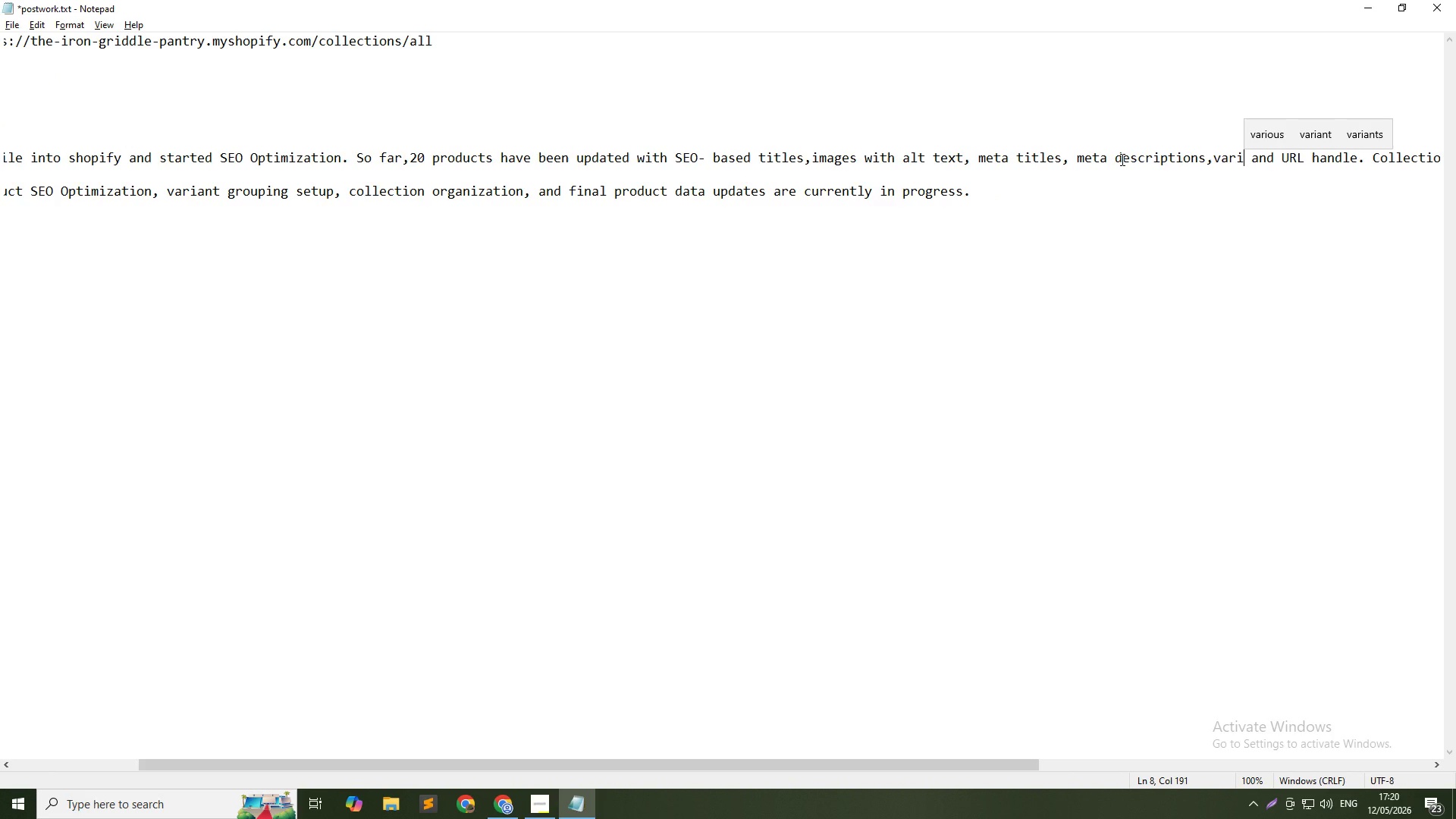 
wait(9.33)
 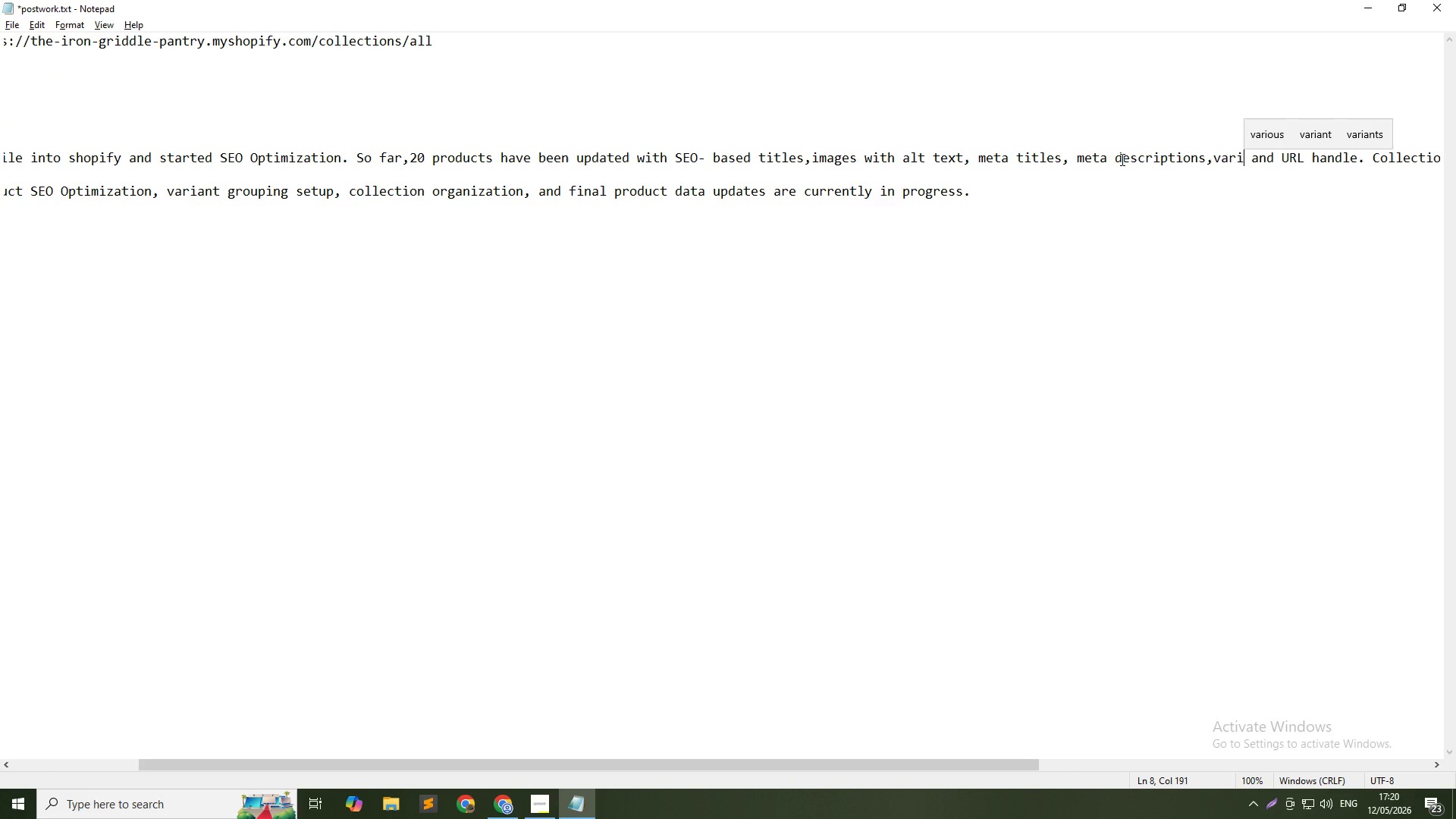 
type(ants)
 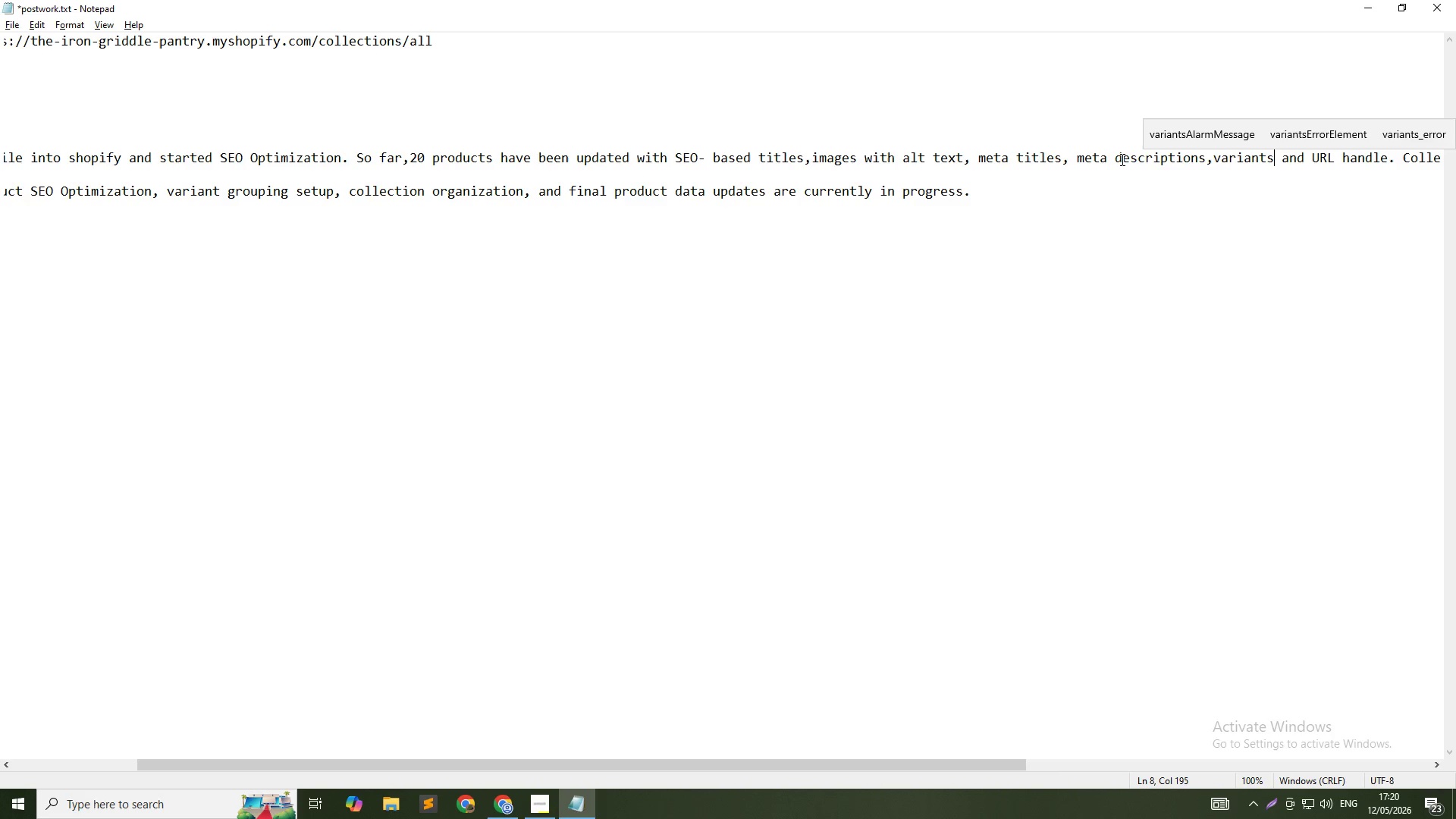 
wait(6.02)
 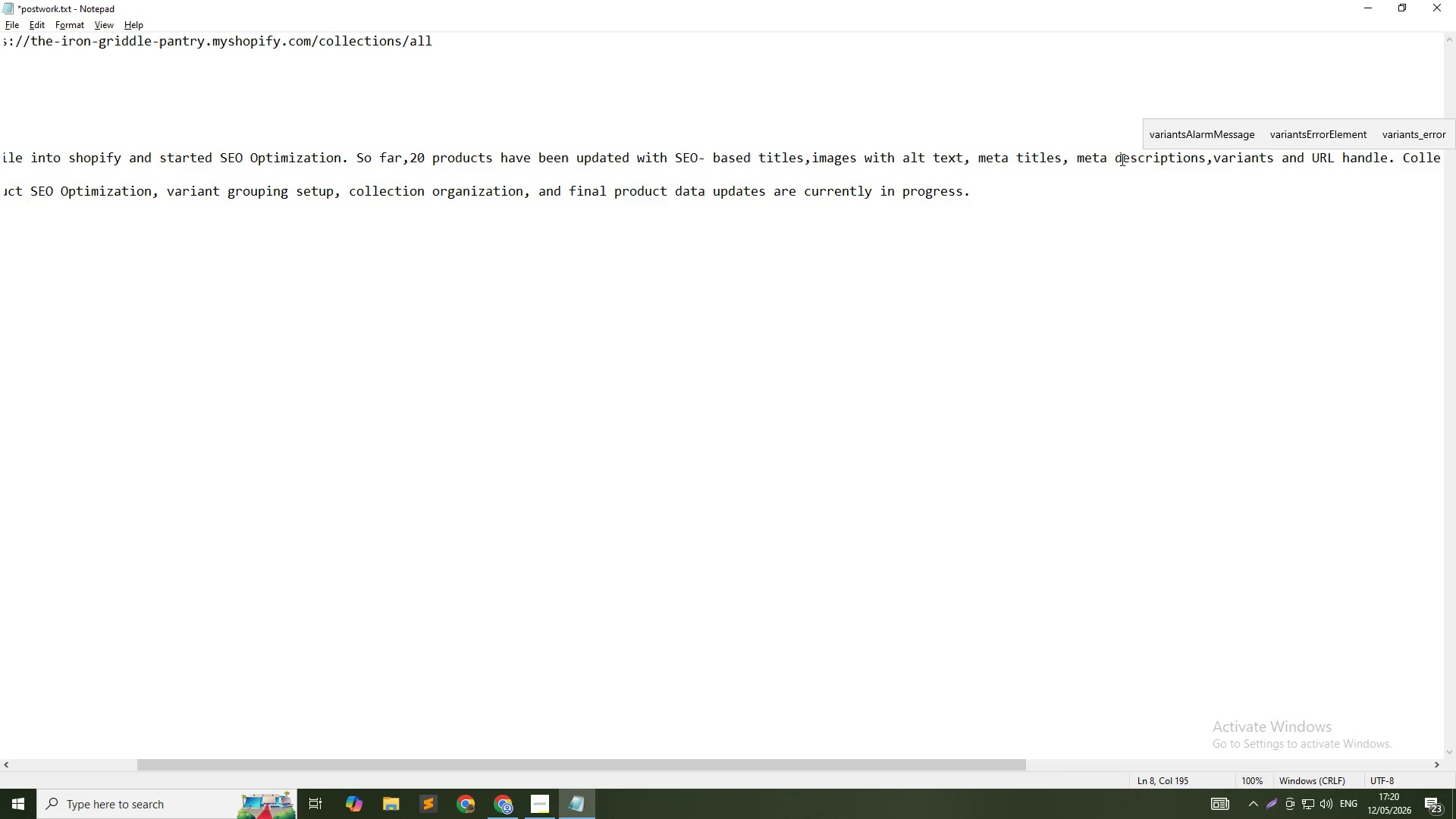 
type((size,fl)
 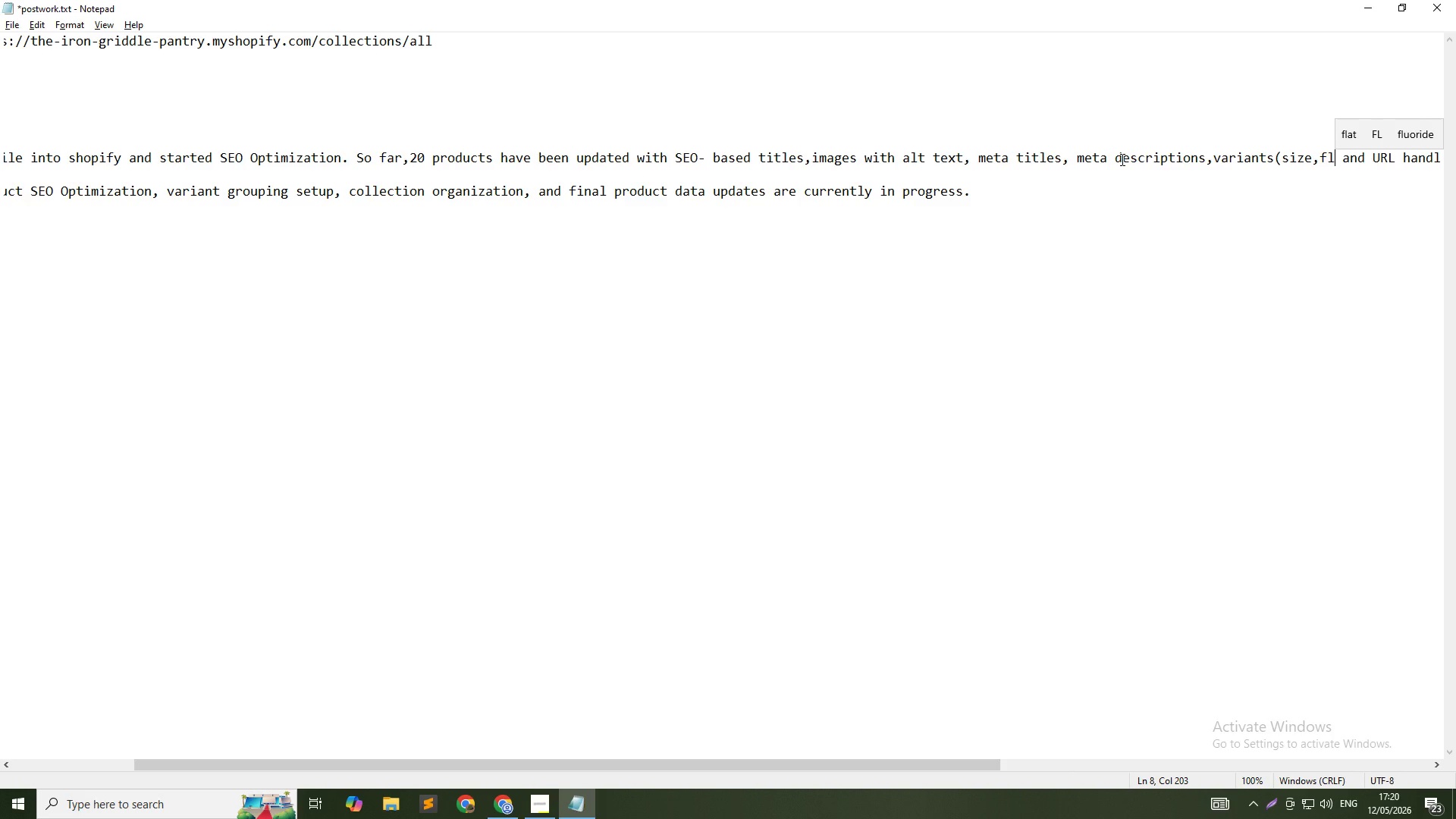 
wait(23.61)
 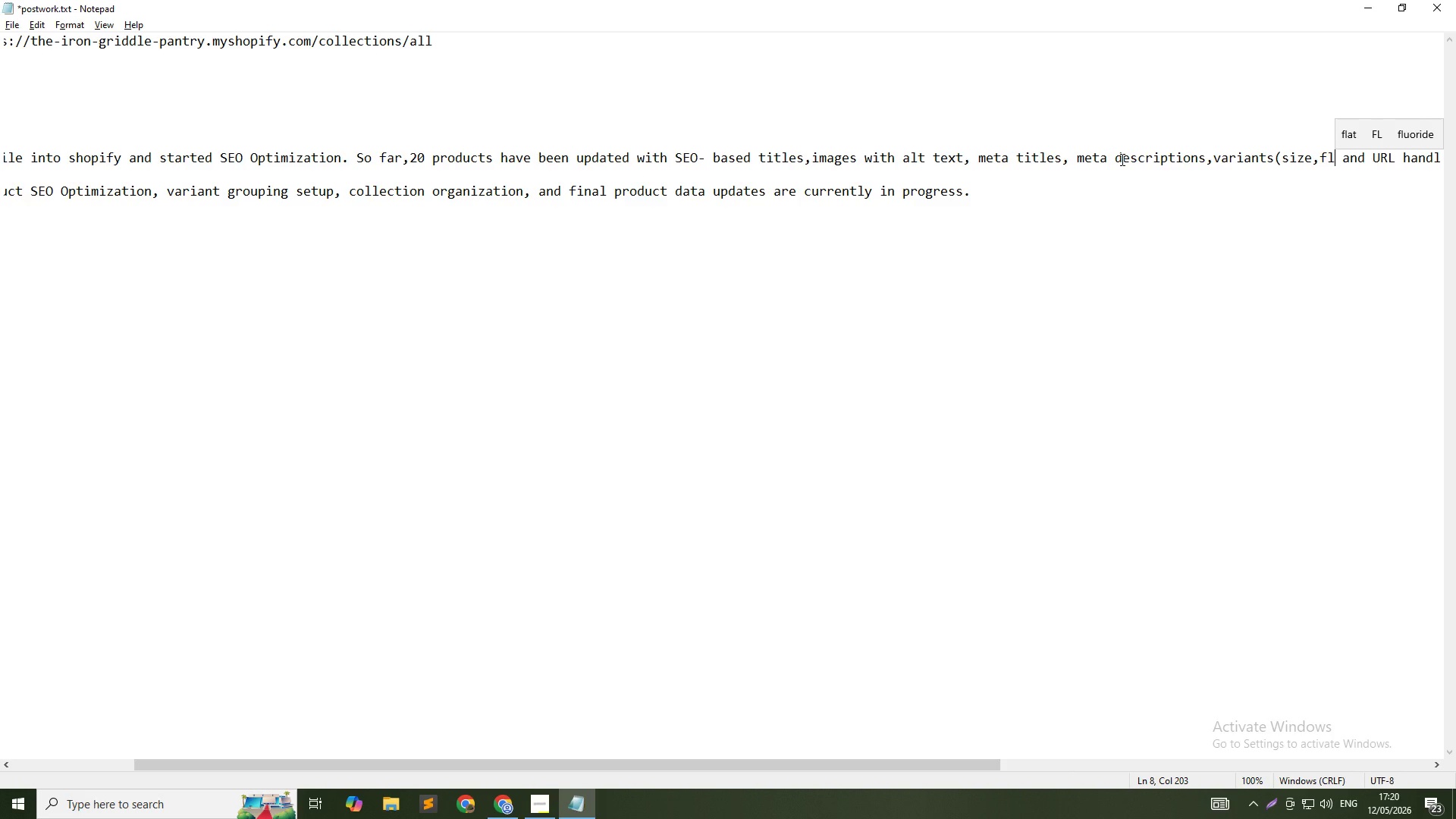 
key(Backspace)
key(Backspace)
key(Backspace)
key(Backspace)
key(Backspace)
key(Backspace)
key(Backspace)
key(Backspace)
type( like sizes)
 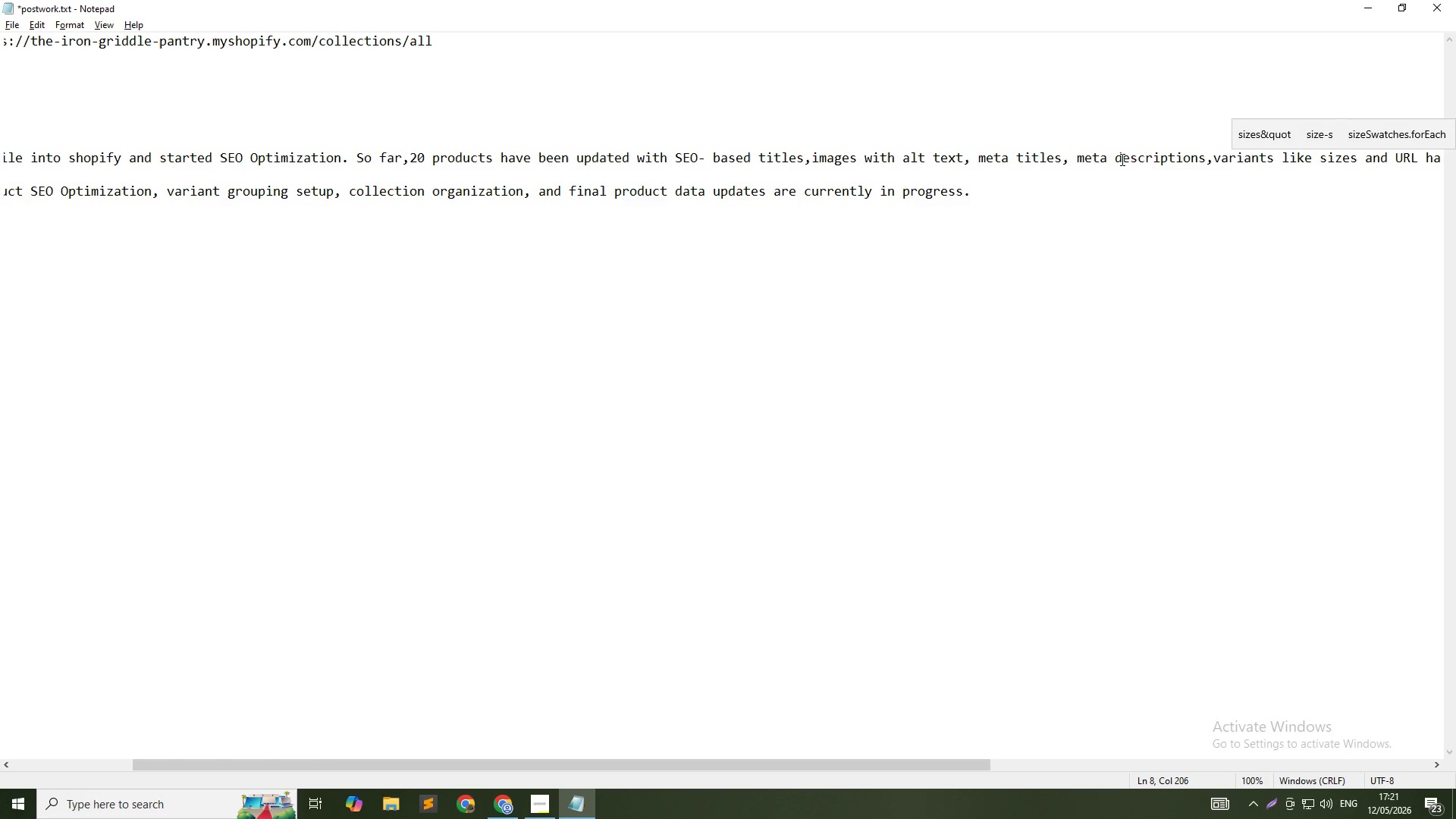 
type( and fl)
 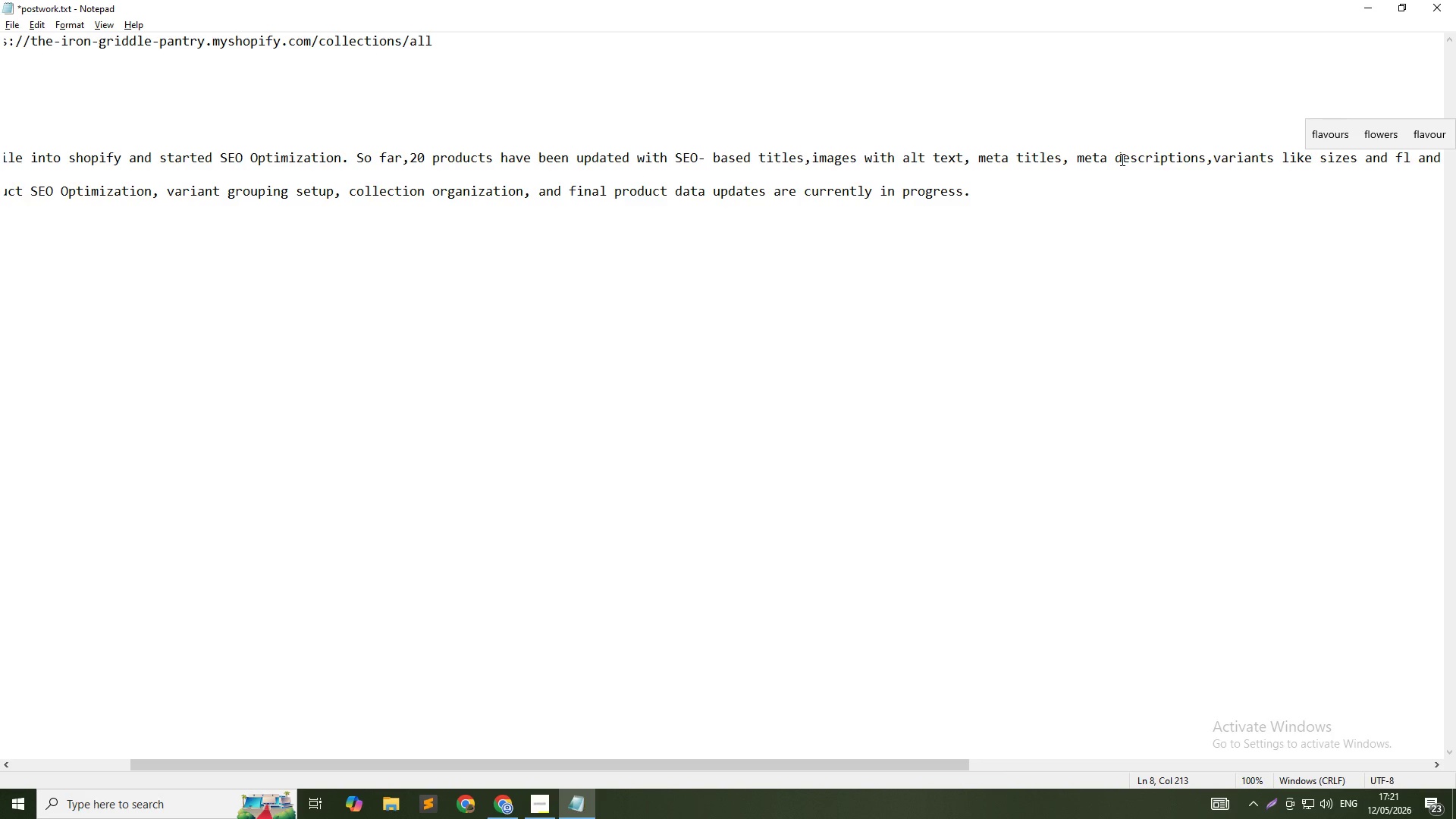 
type(avors)
 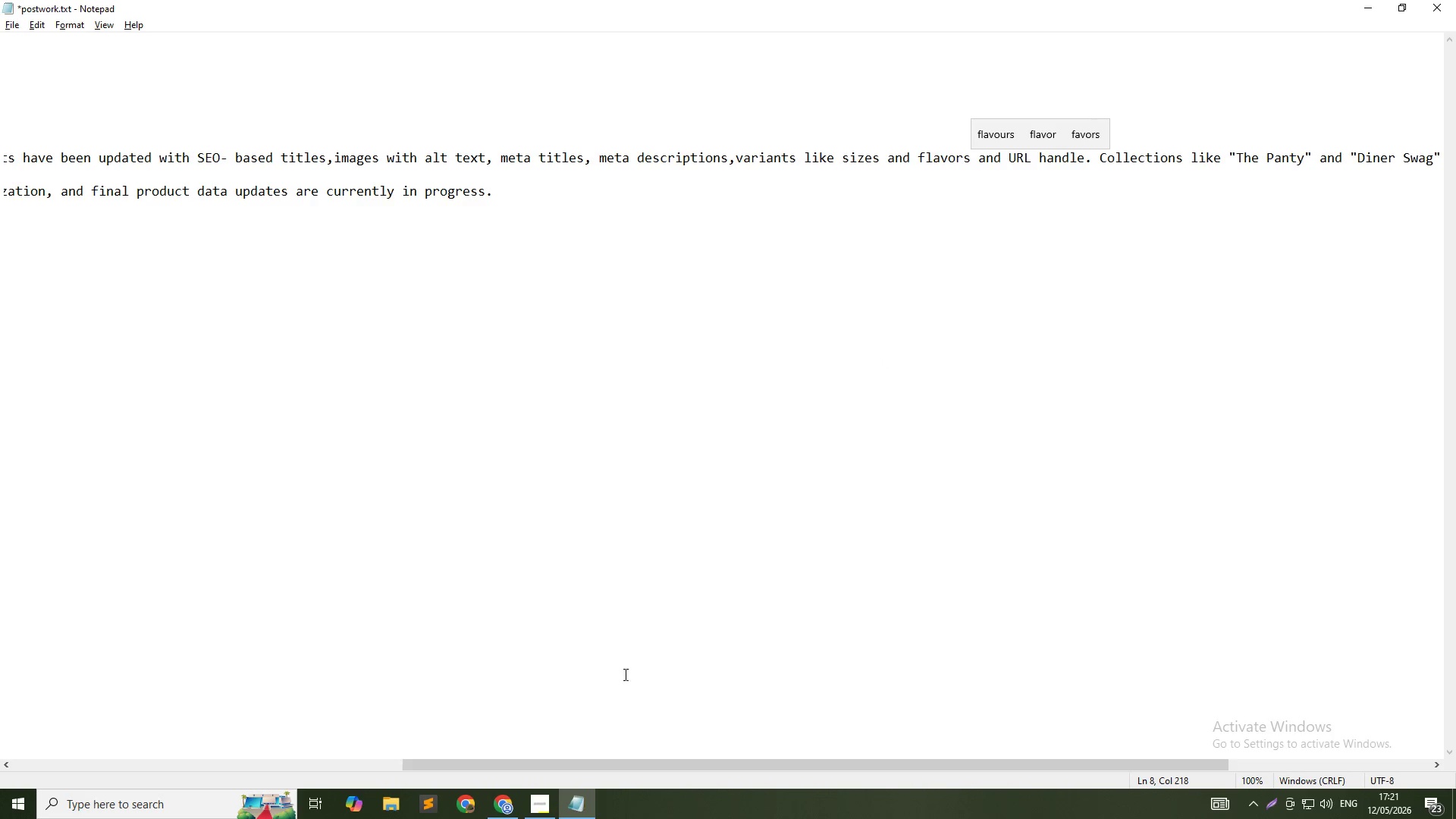 
wait(5.14)
 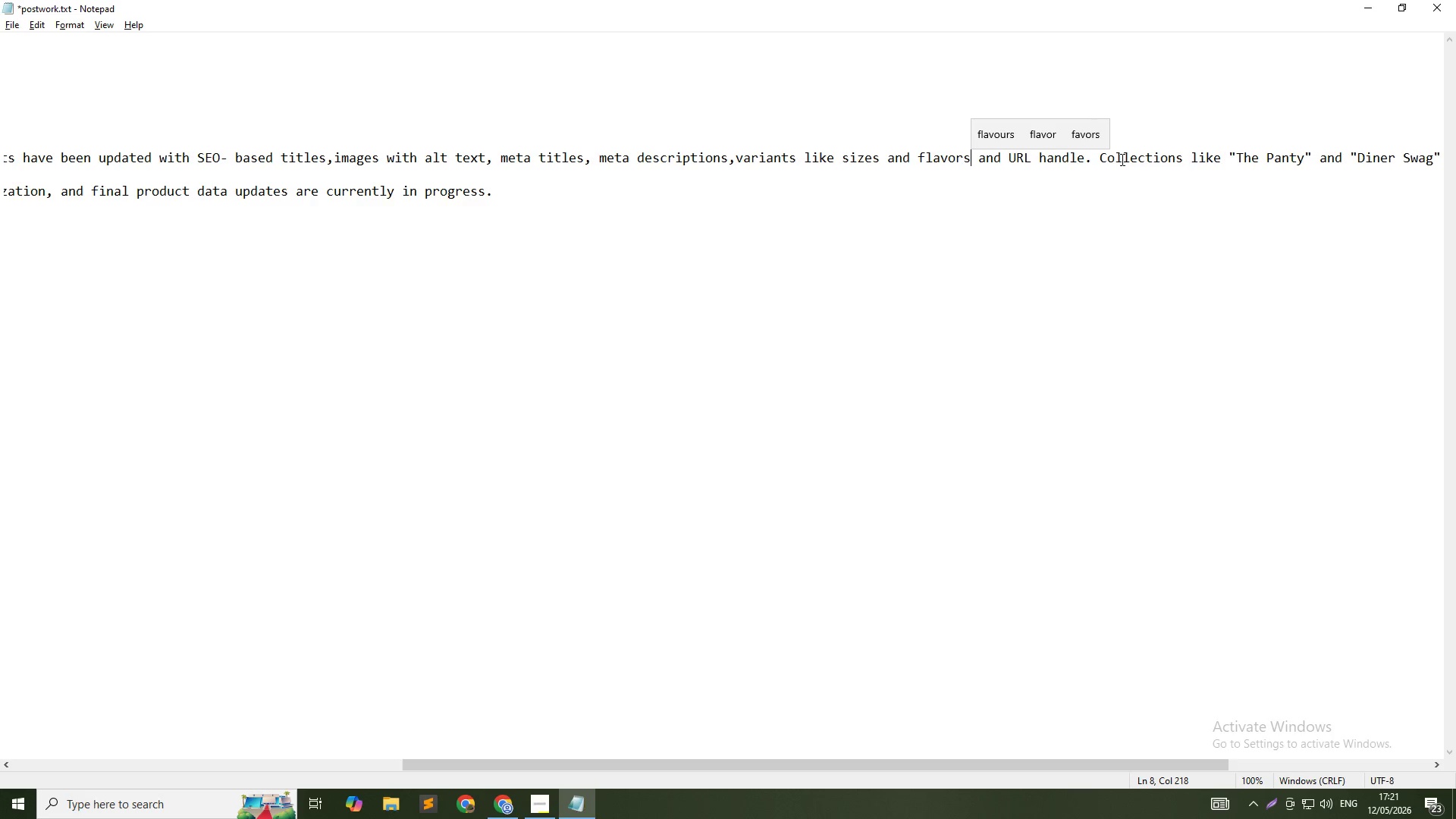 
left_click_drag(start_coordinate=[482, 767], to_coordinate=[628, 763])
 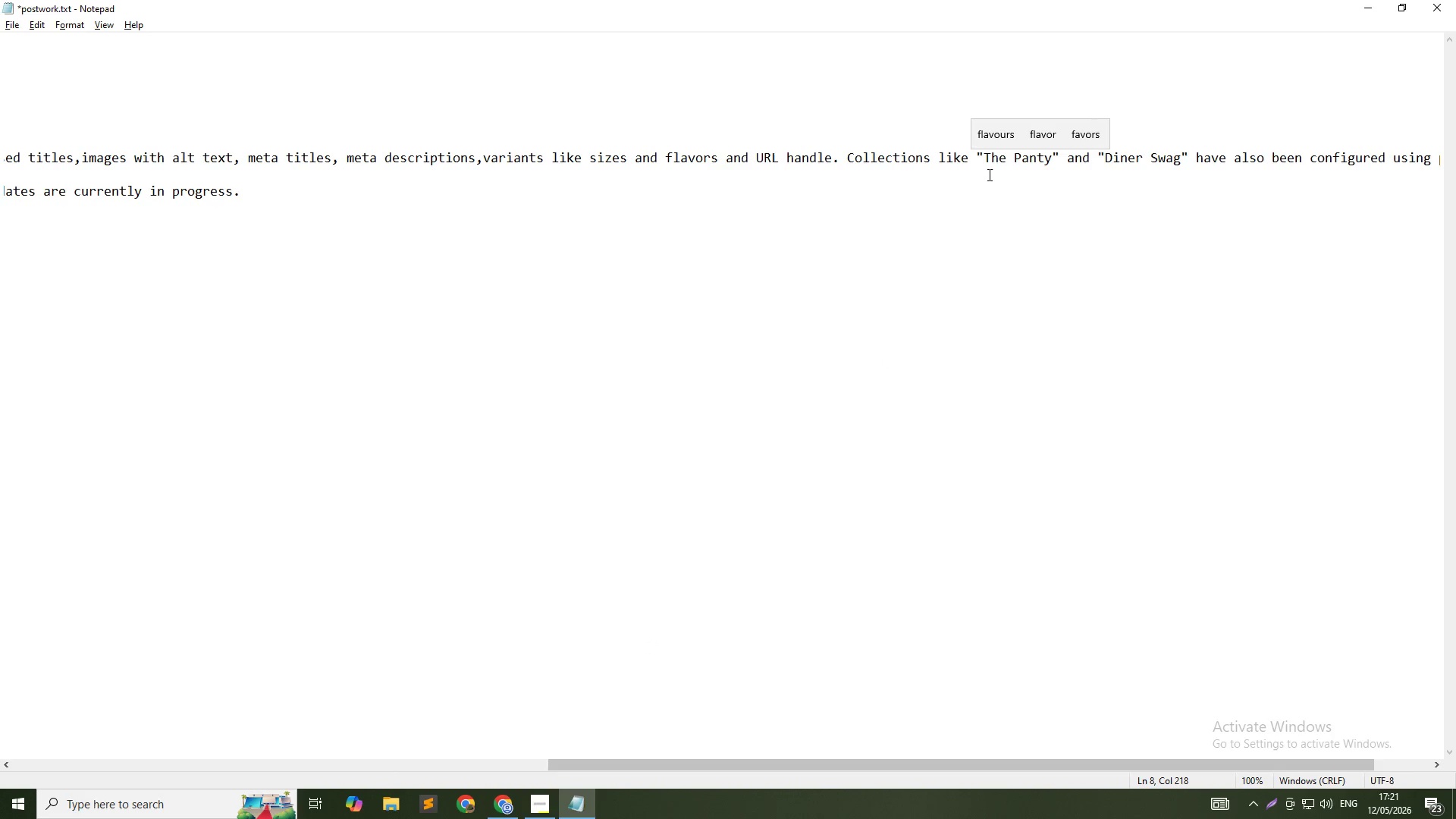 
left_click([959, 180])
 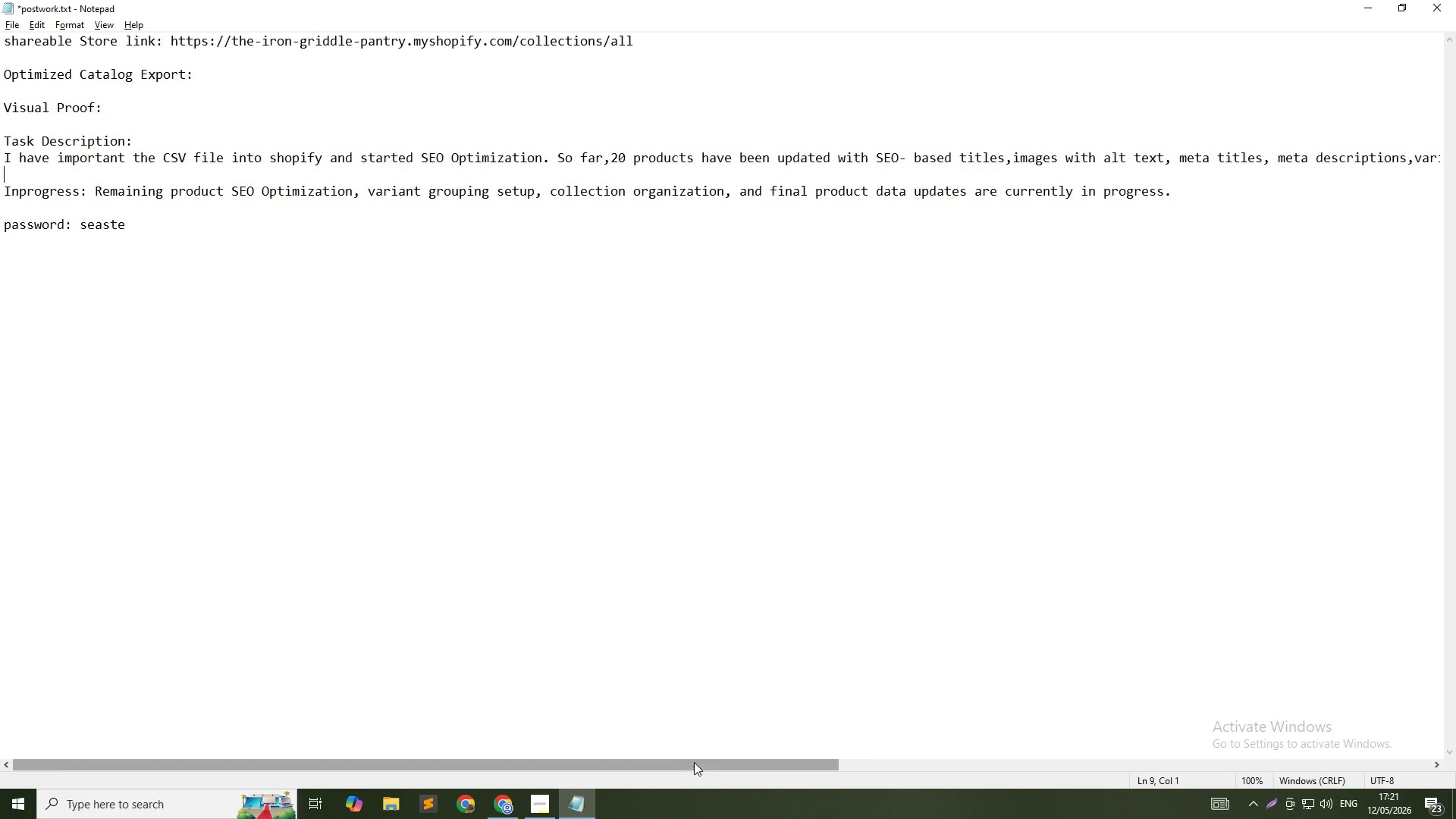 
left_click_drag(start_coordinate=[695, 764], to_coordinate=[1241, 733])
 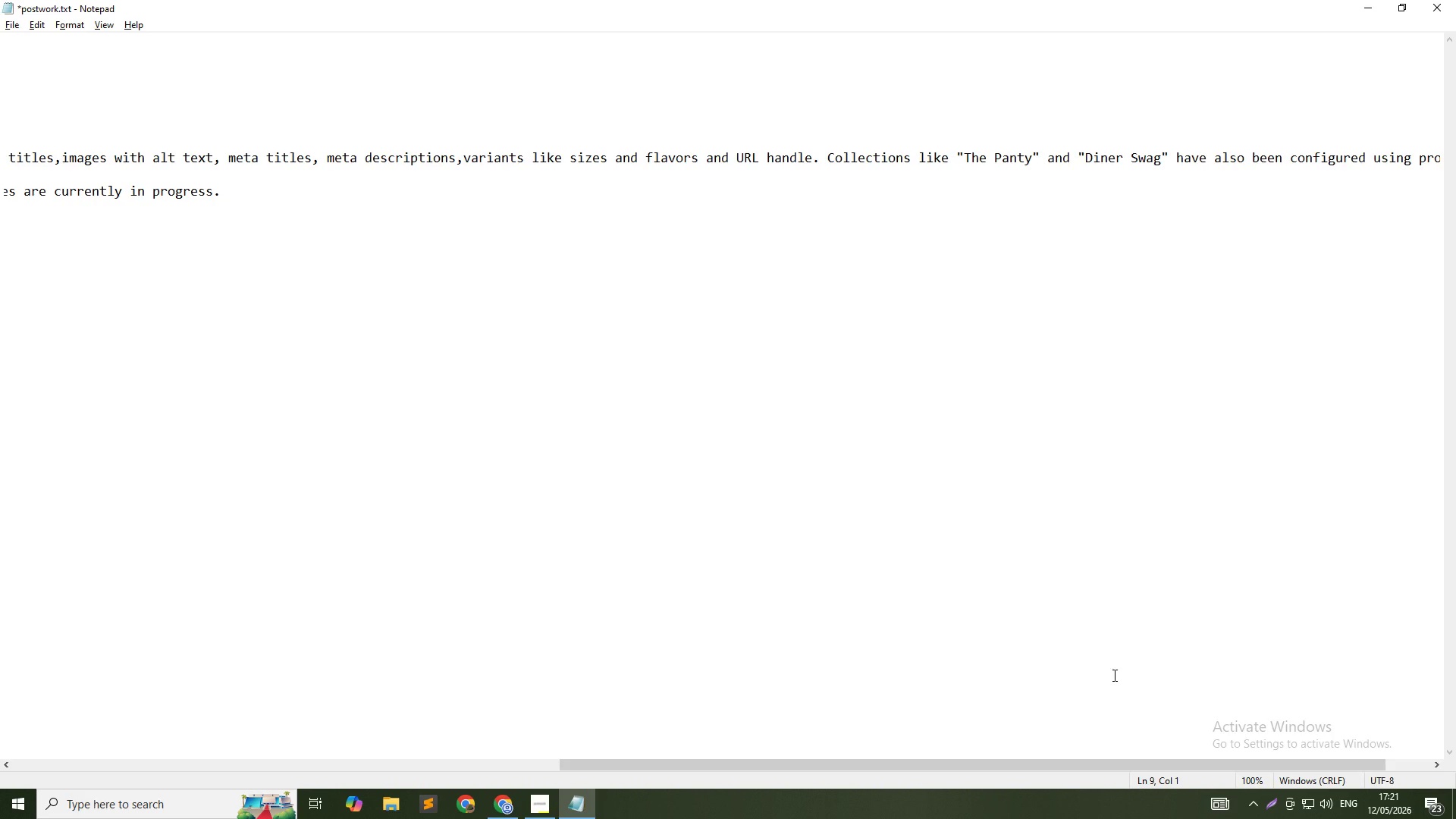 
wait(8.36)
 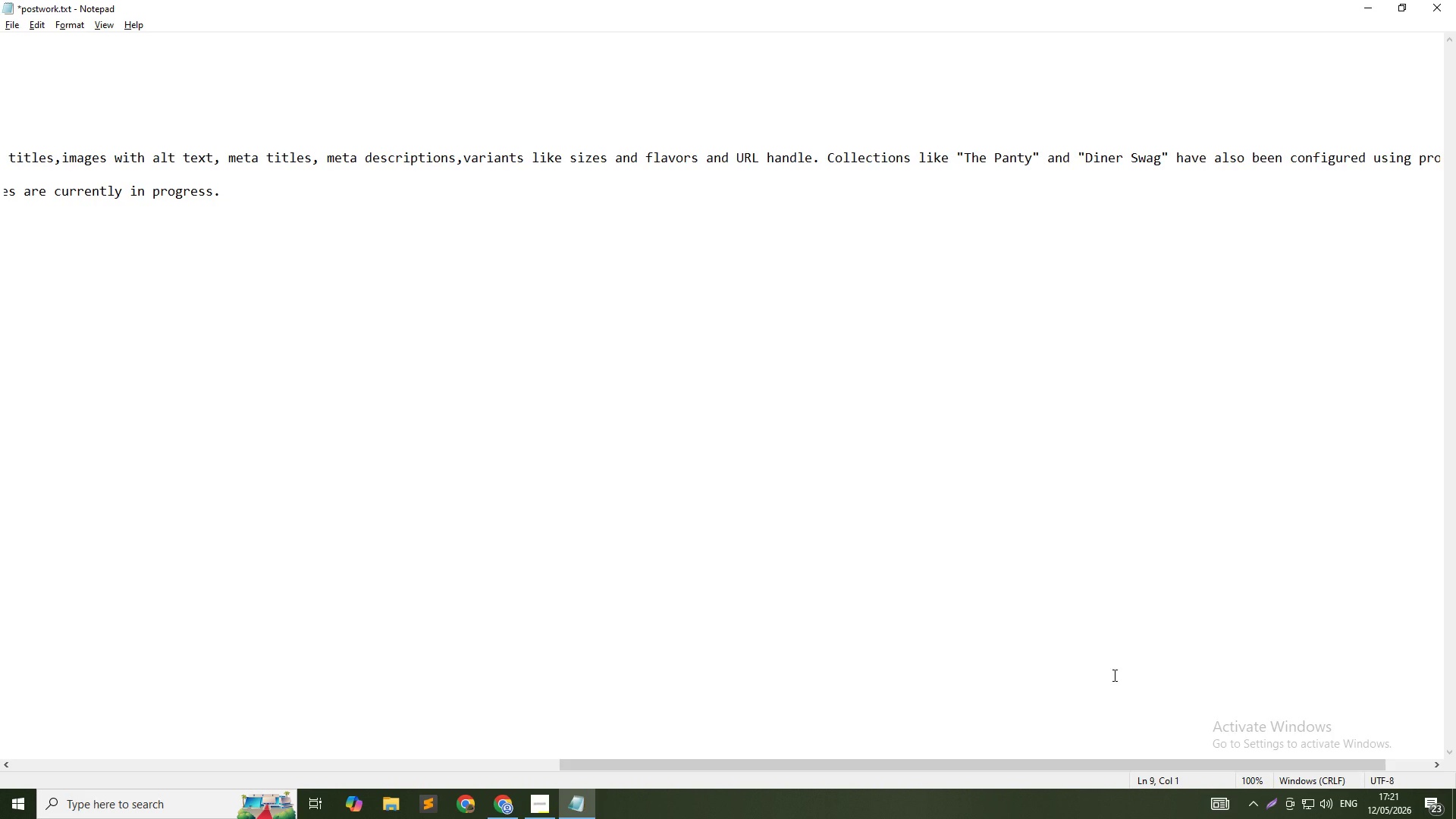 
left_click([823, 158])
 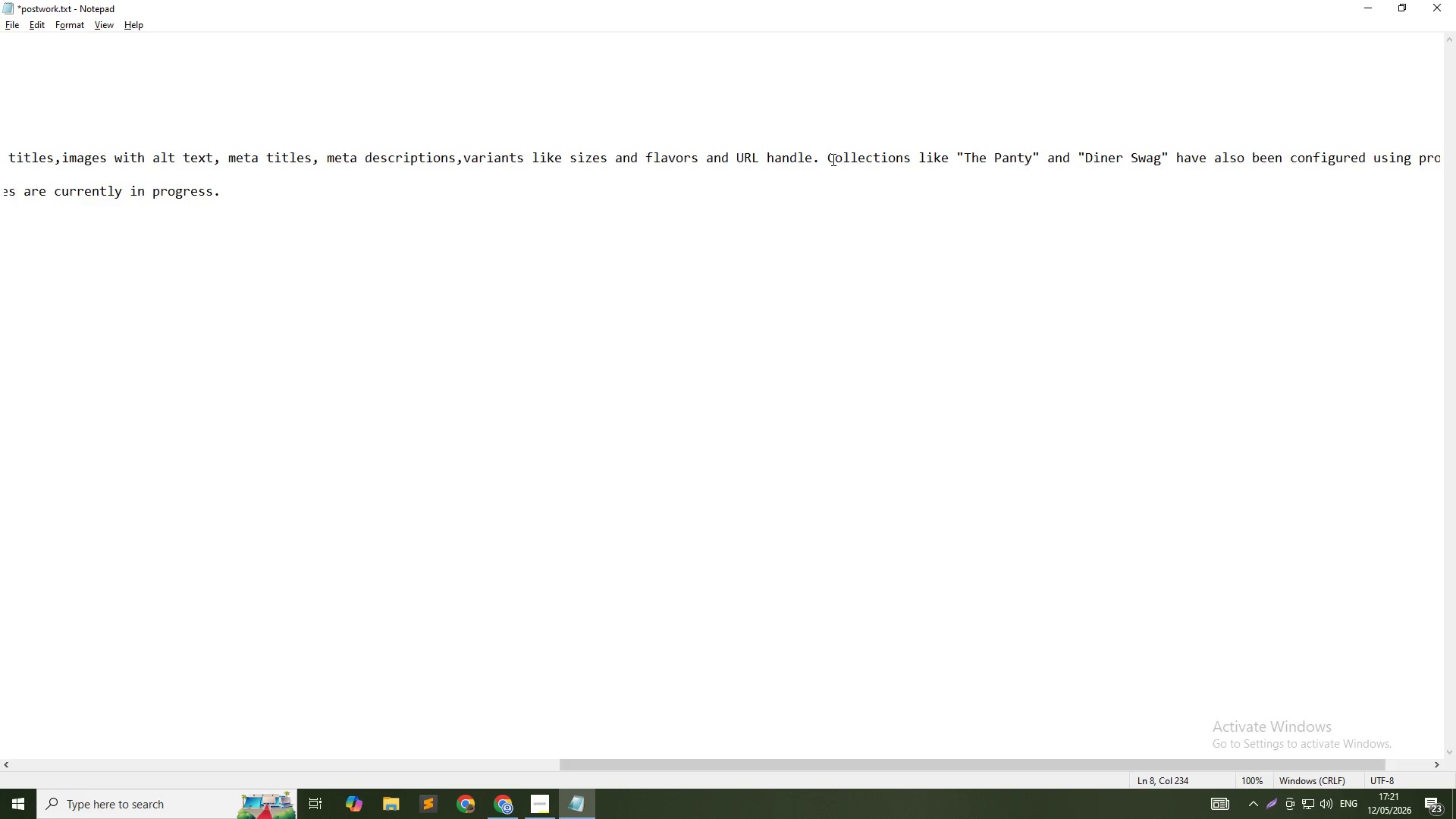 
left_click([829, 158])
 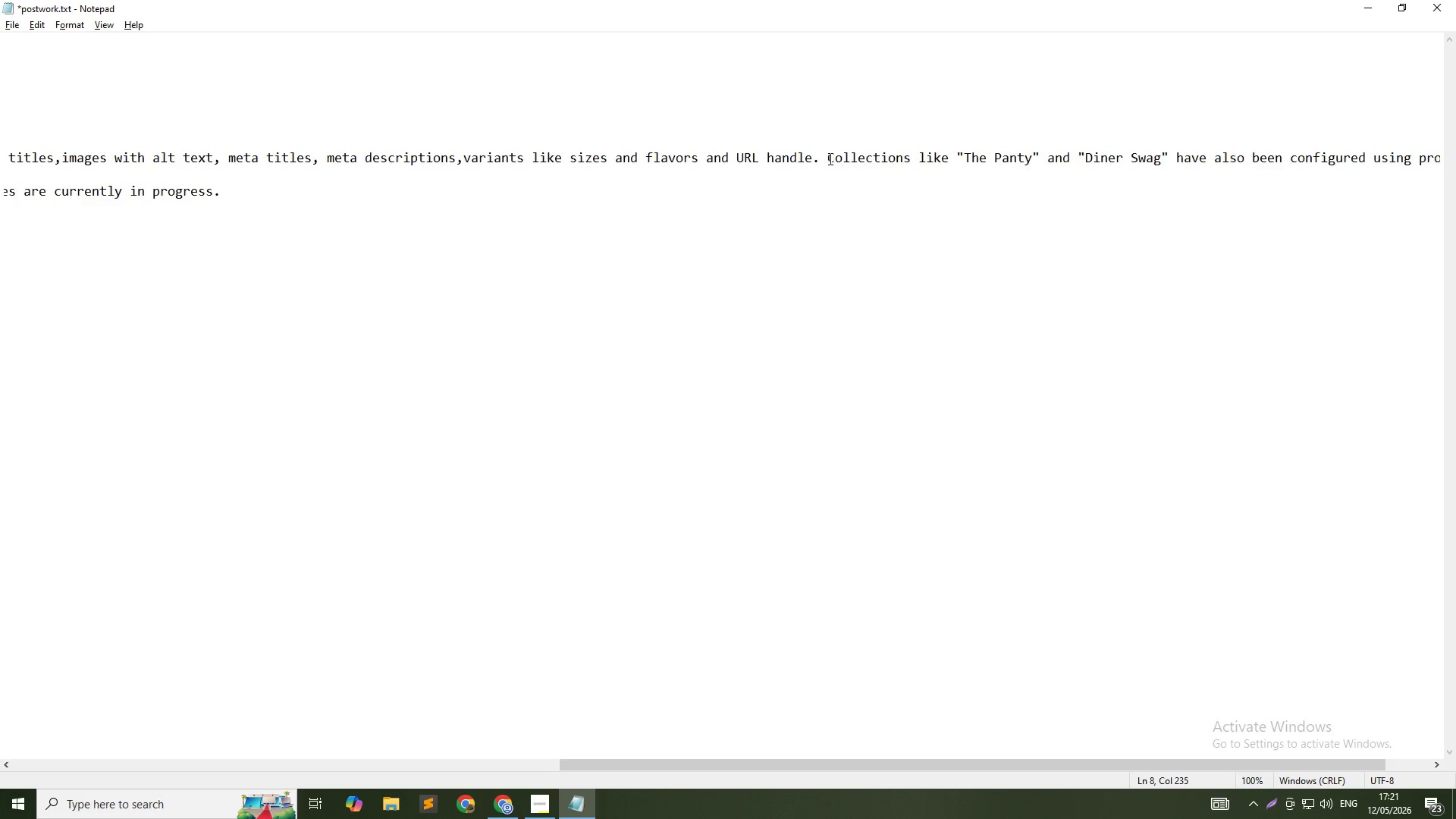 
type(created 2 )
 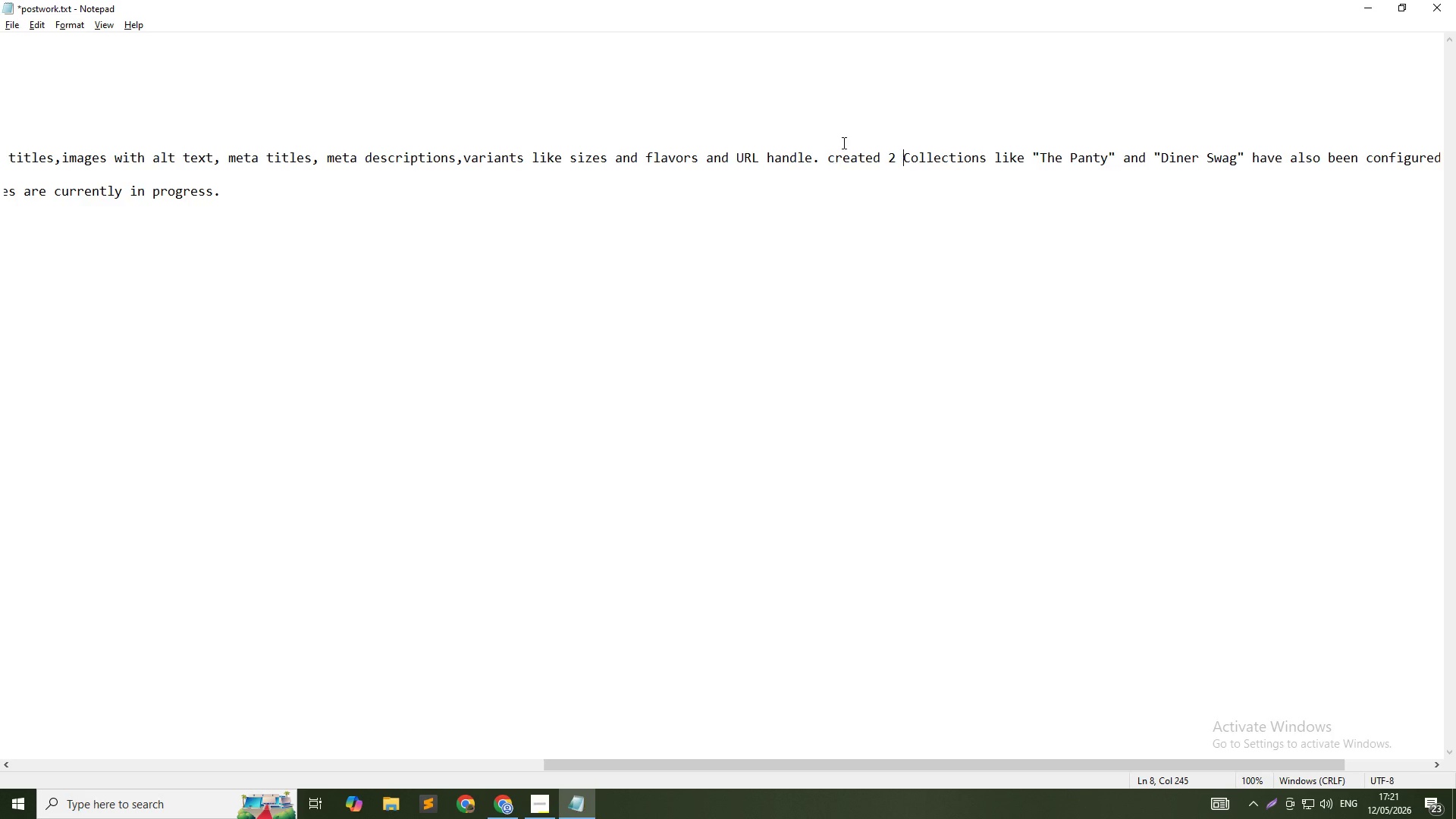 
left_click([826, 159])
 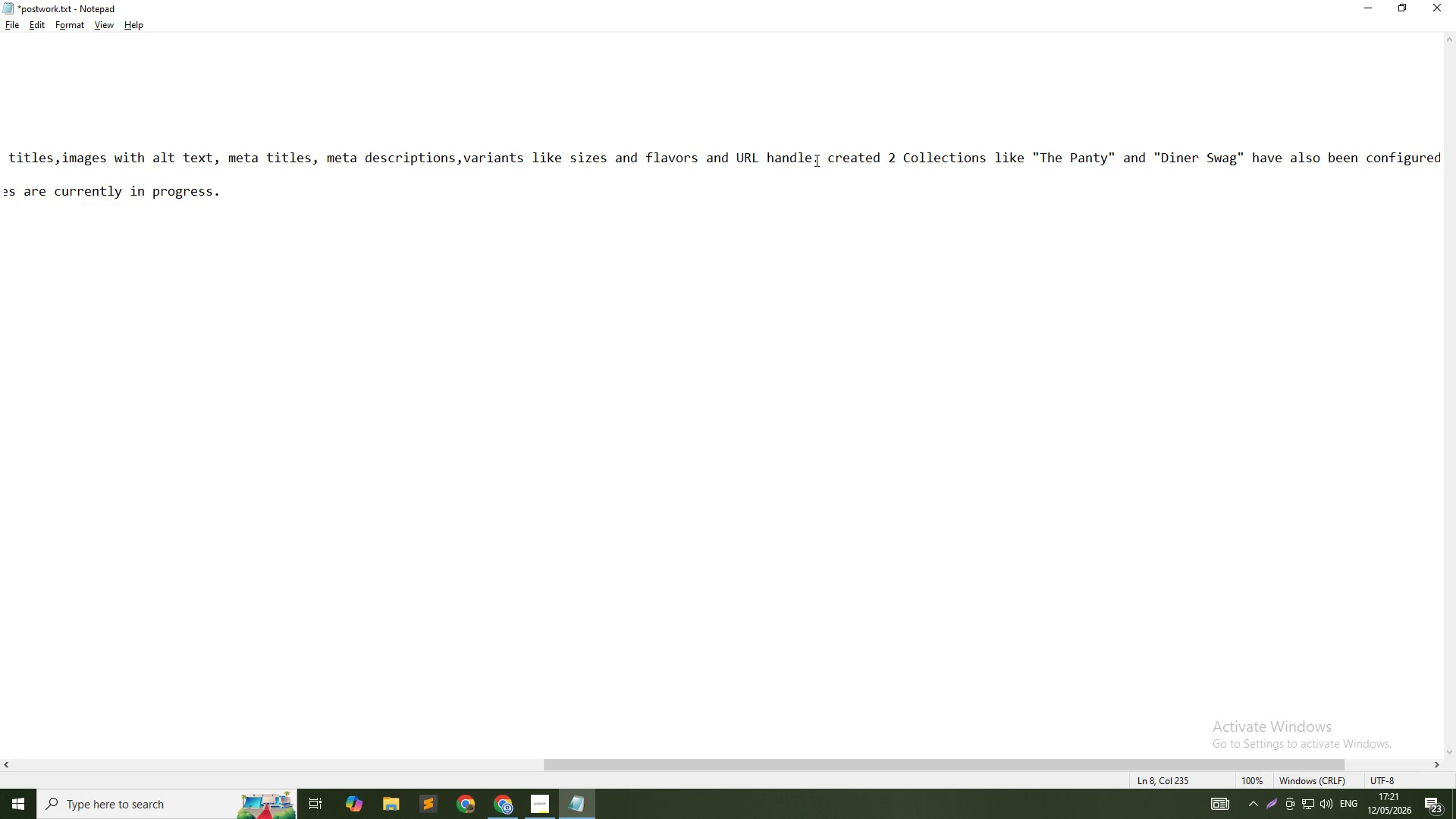 
type(i also )
 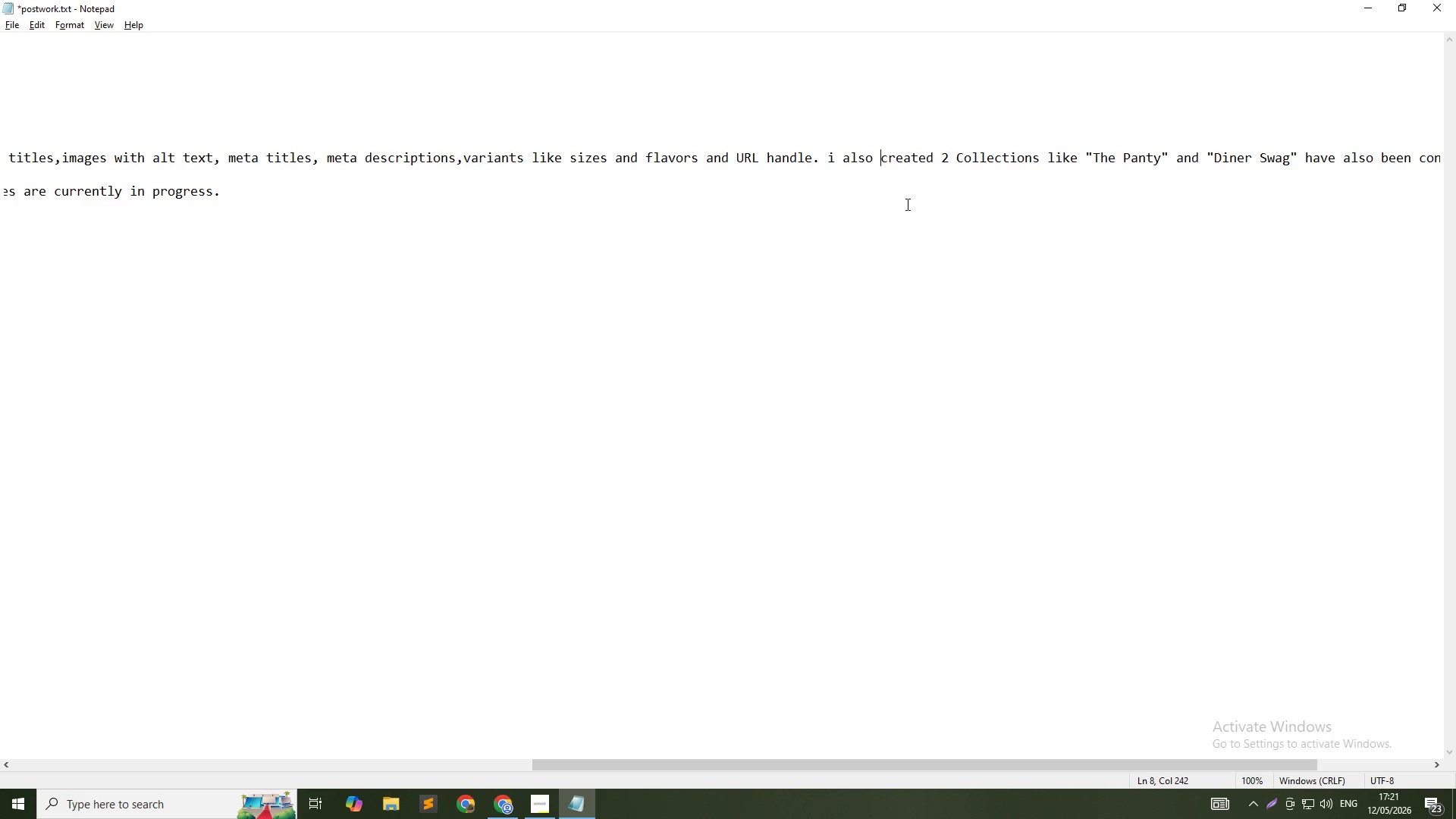 
left_click([886, 158])
 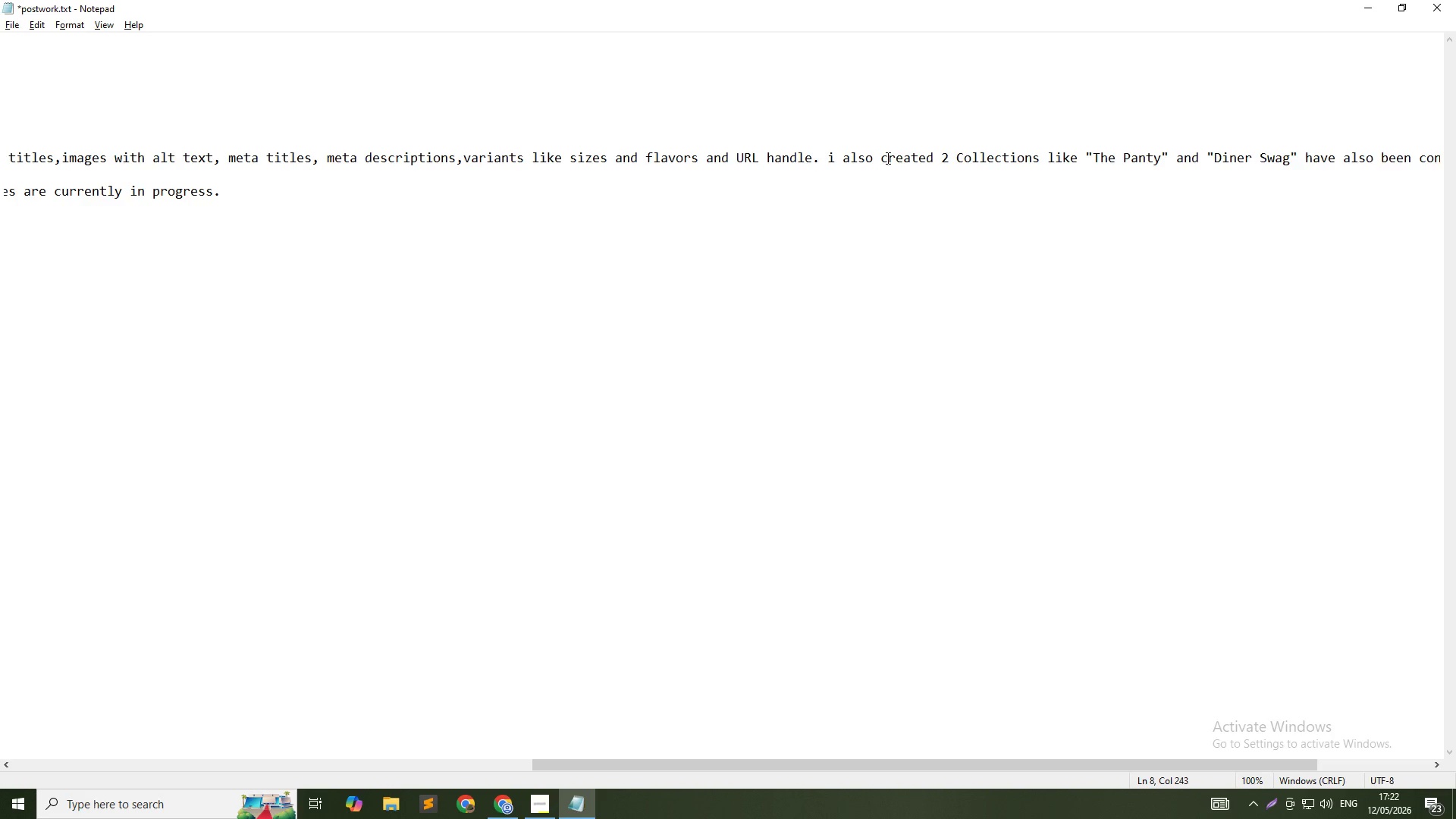 
key(Backspace)
 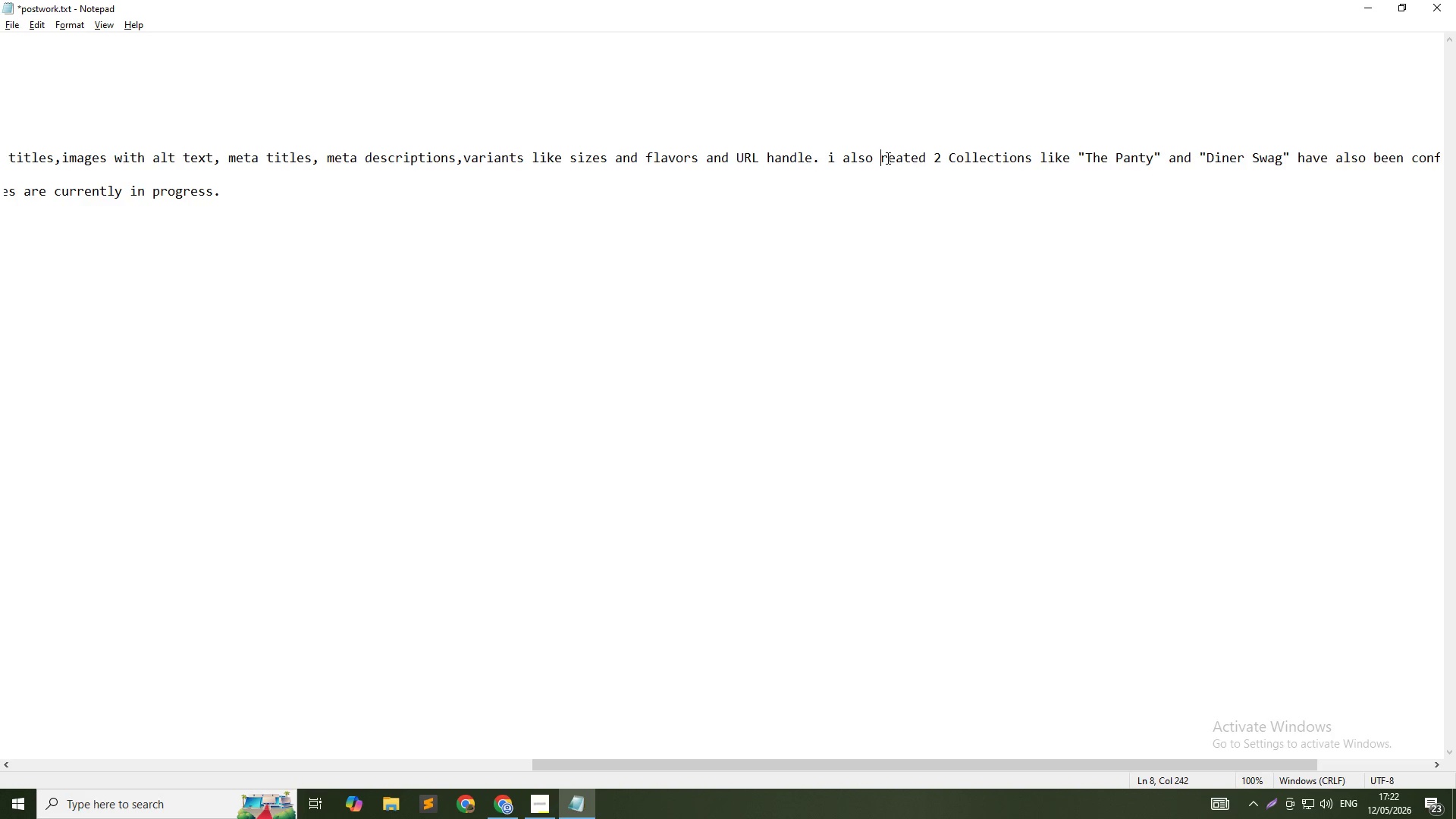 
key(CapsLock)
 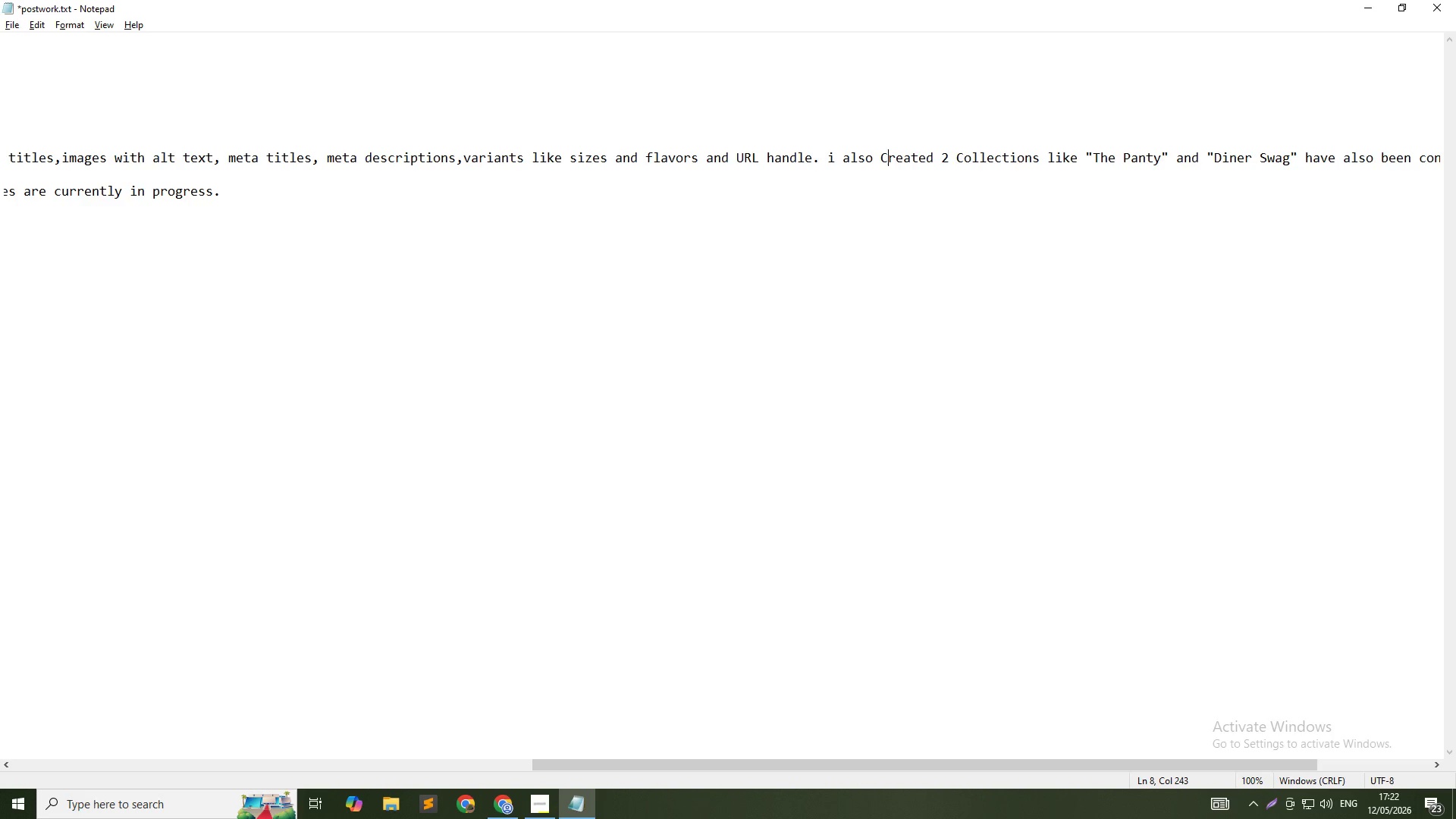 
key(C)
 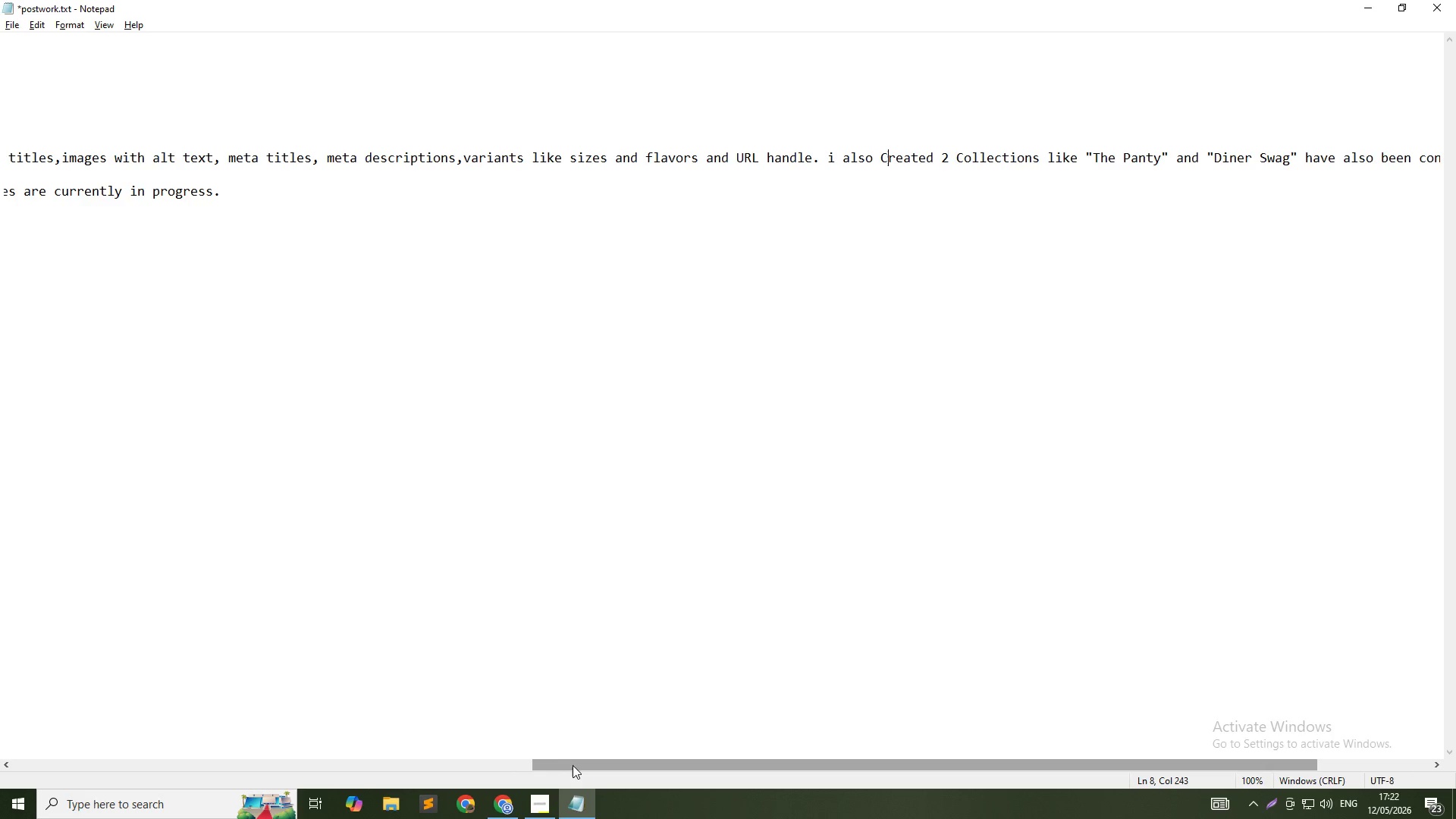 
left_click_drag(start_coordinate=[585, 768], to_coordinate=[99, 752])
 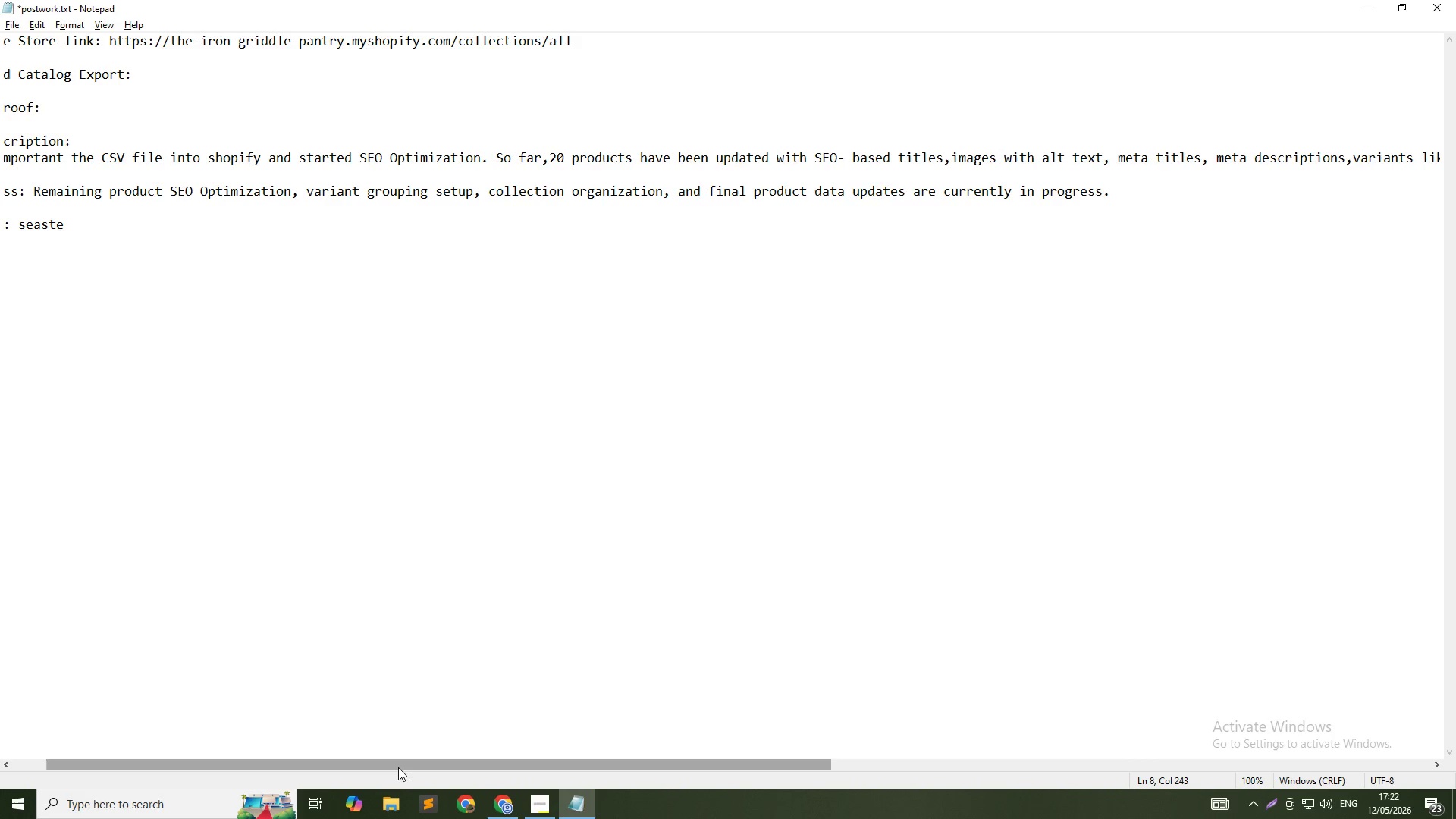 
left_click_drag(start_coordinate=[398, 766], to_coordinate=[325, 774])
 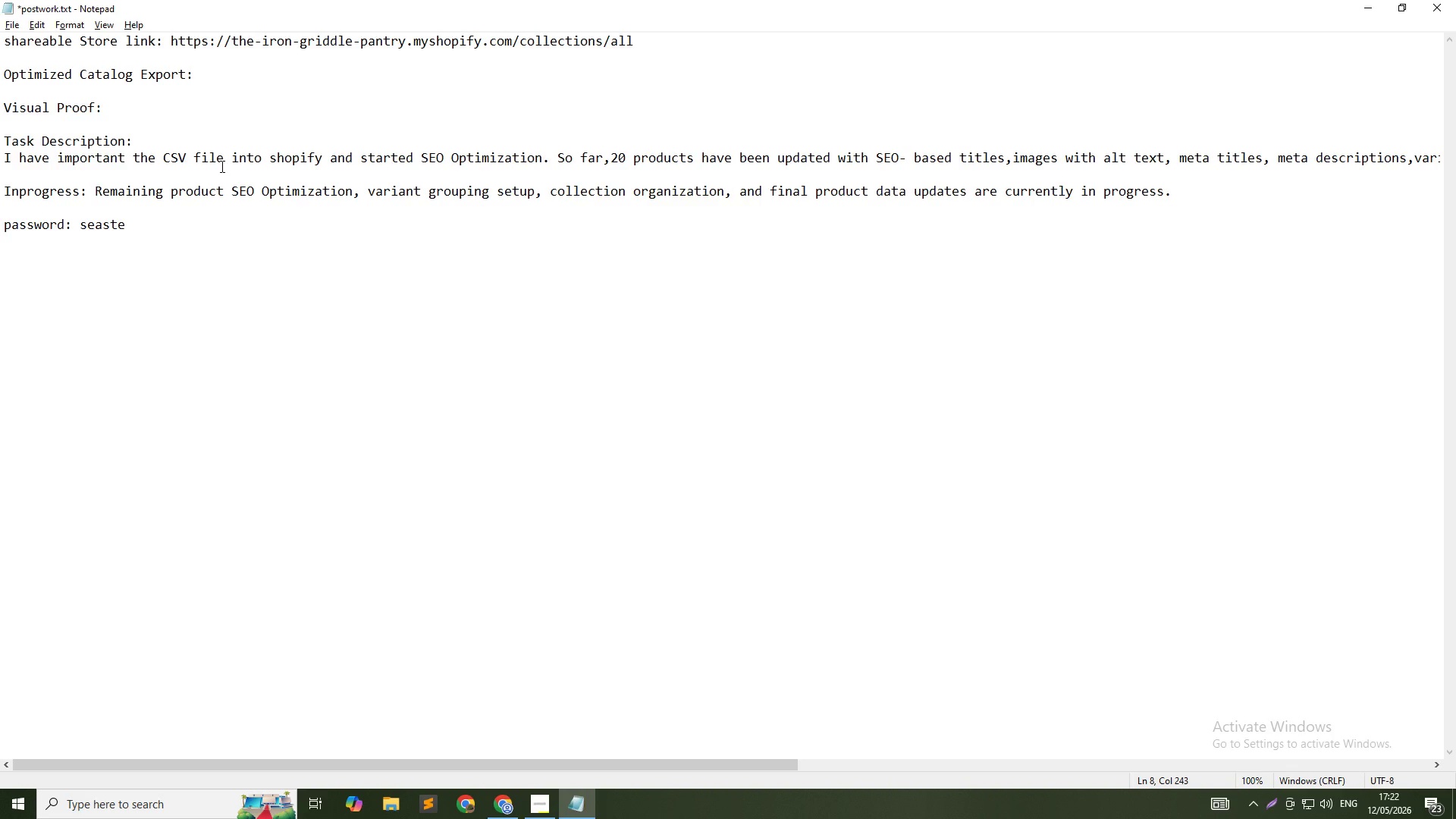 
wait(8.0)
 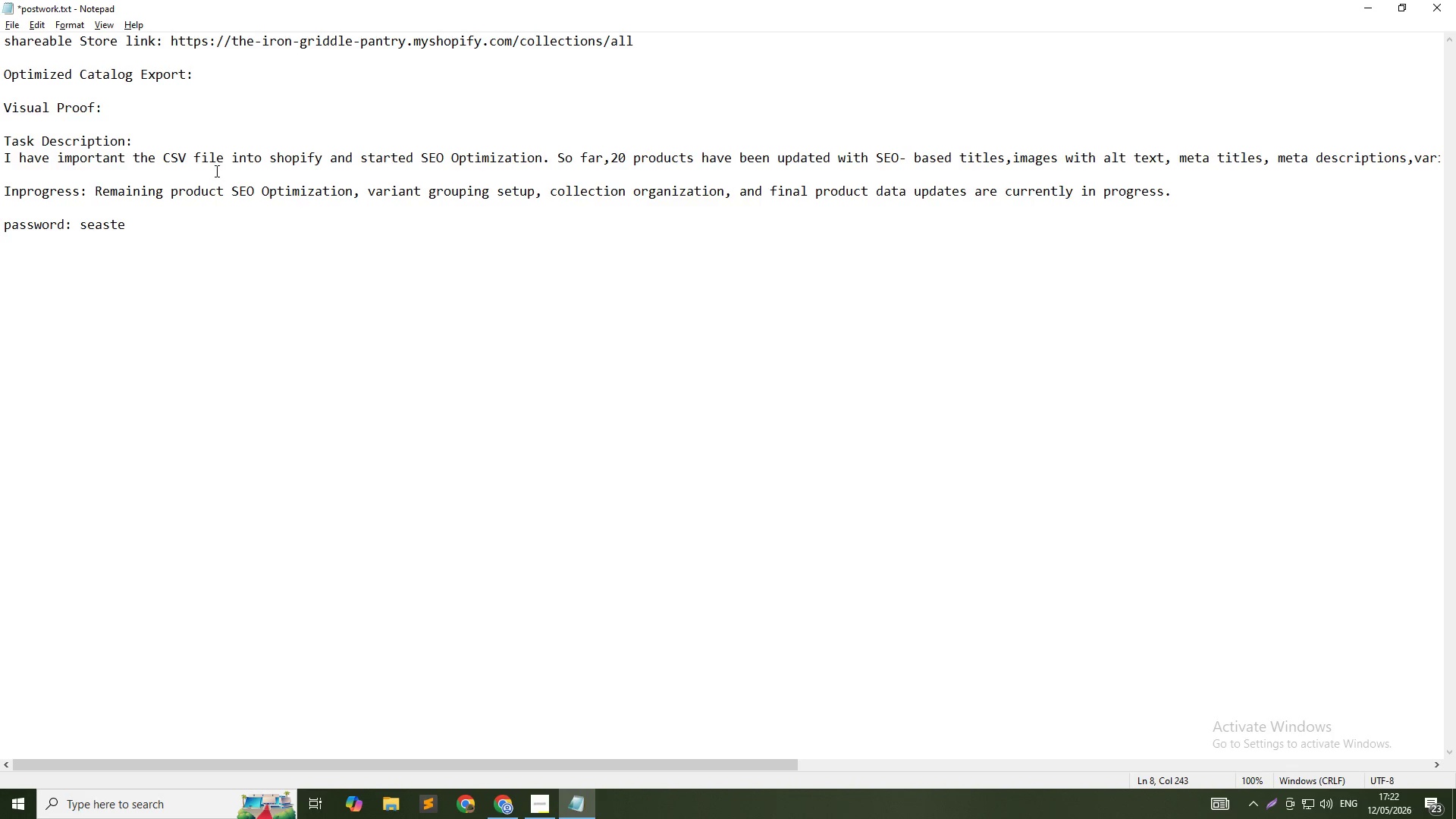 
key(Alt+Tab)
 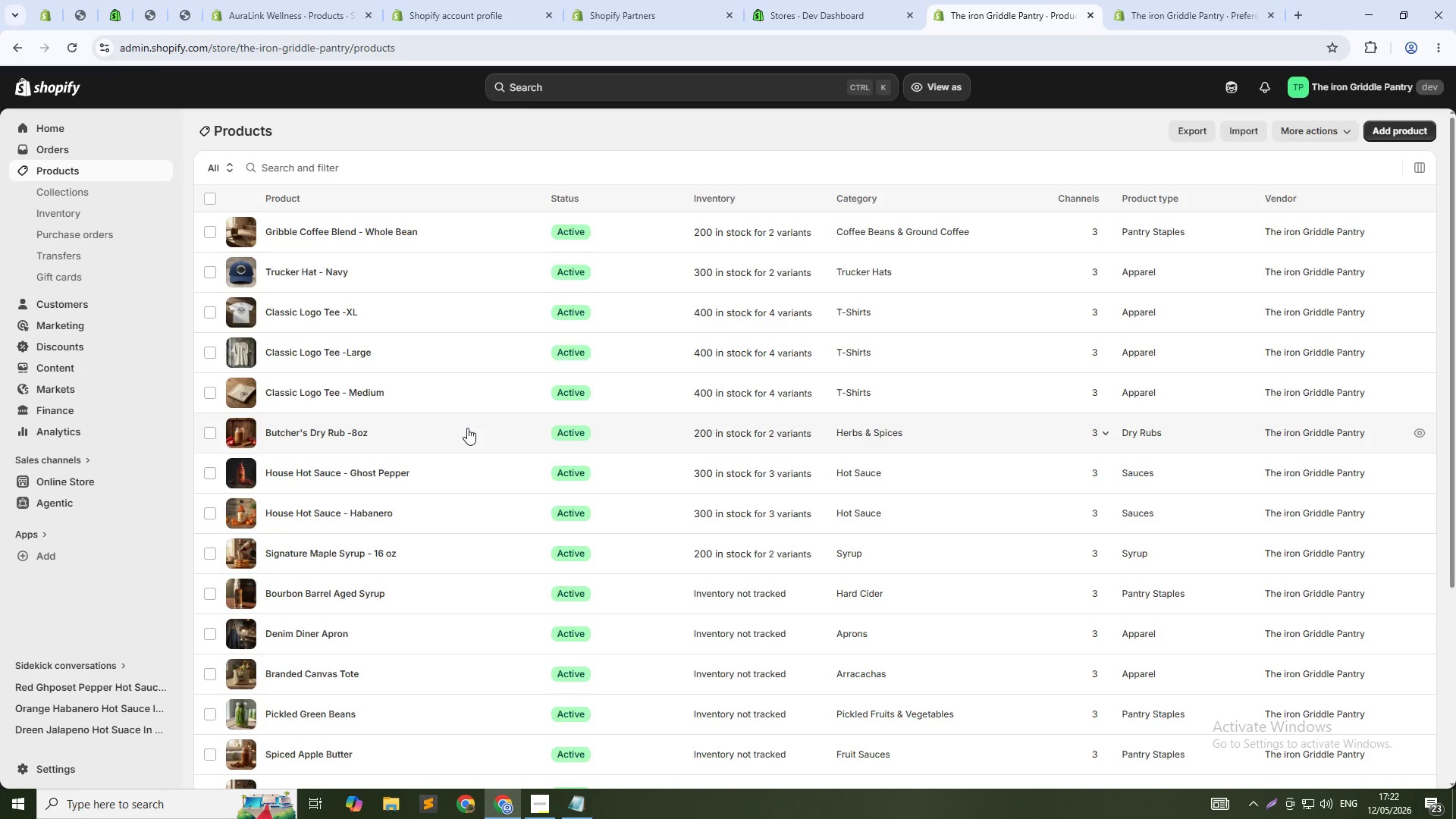 
wait(14.75)
 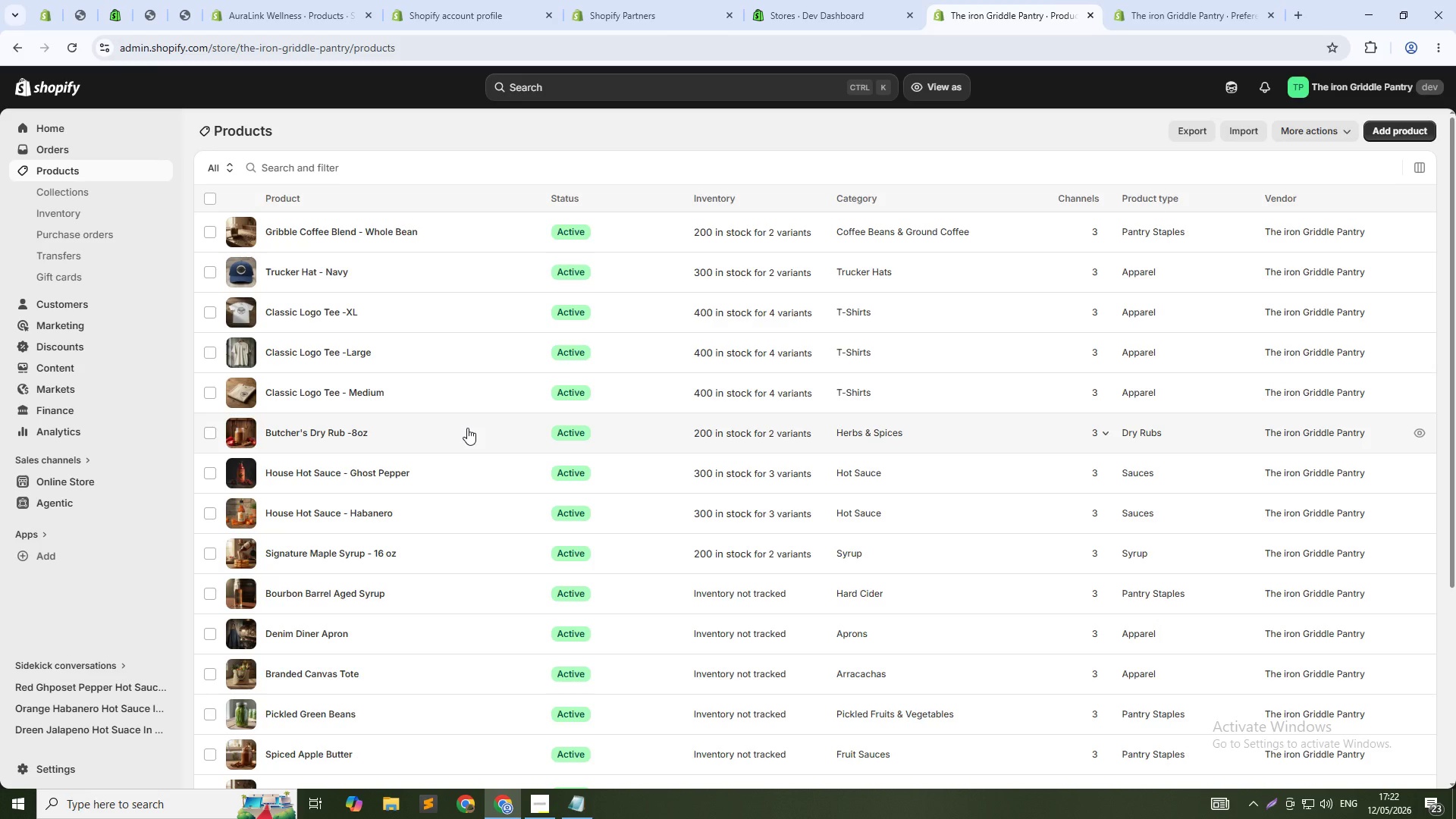 
scroll: coordinate [326, 435], scroll_direction: down, amount: 6.0
 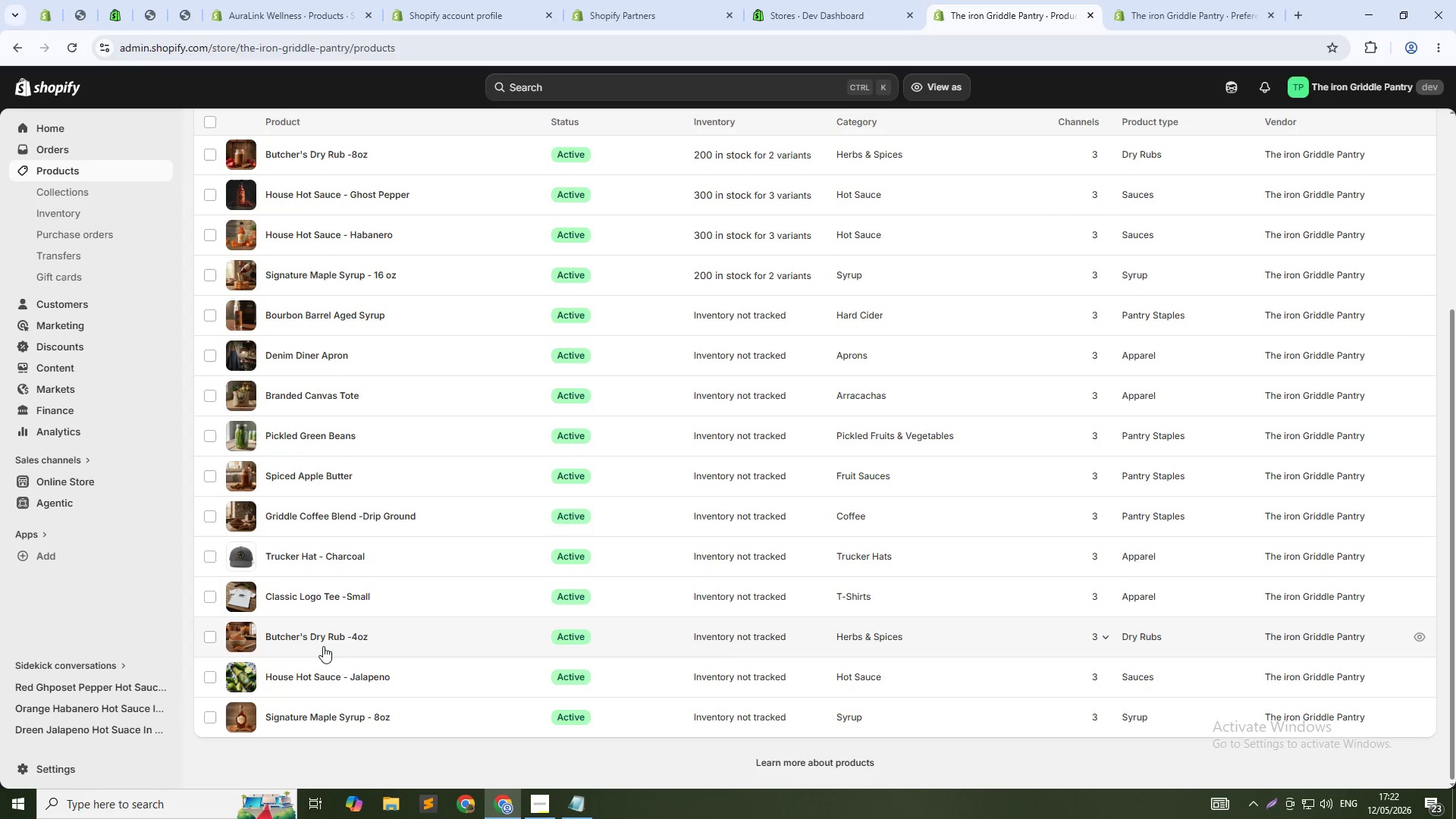 
left_click([323, 639])
 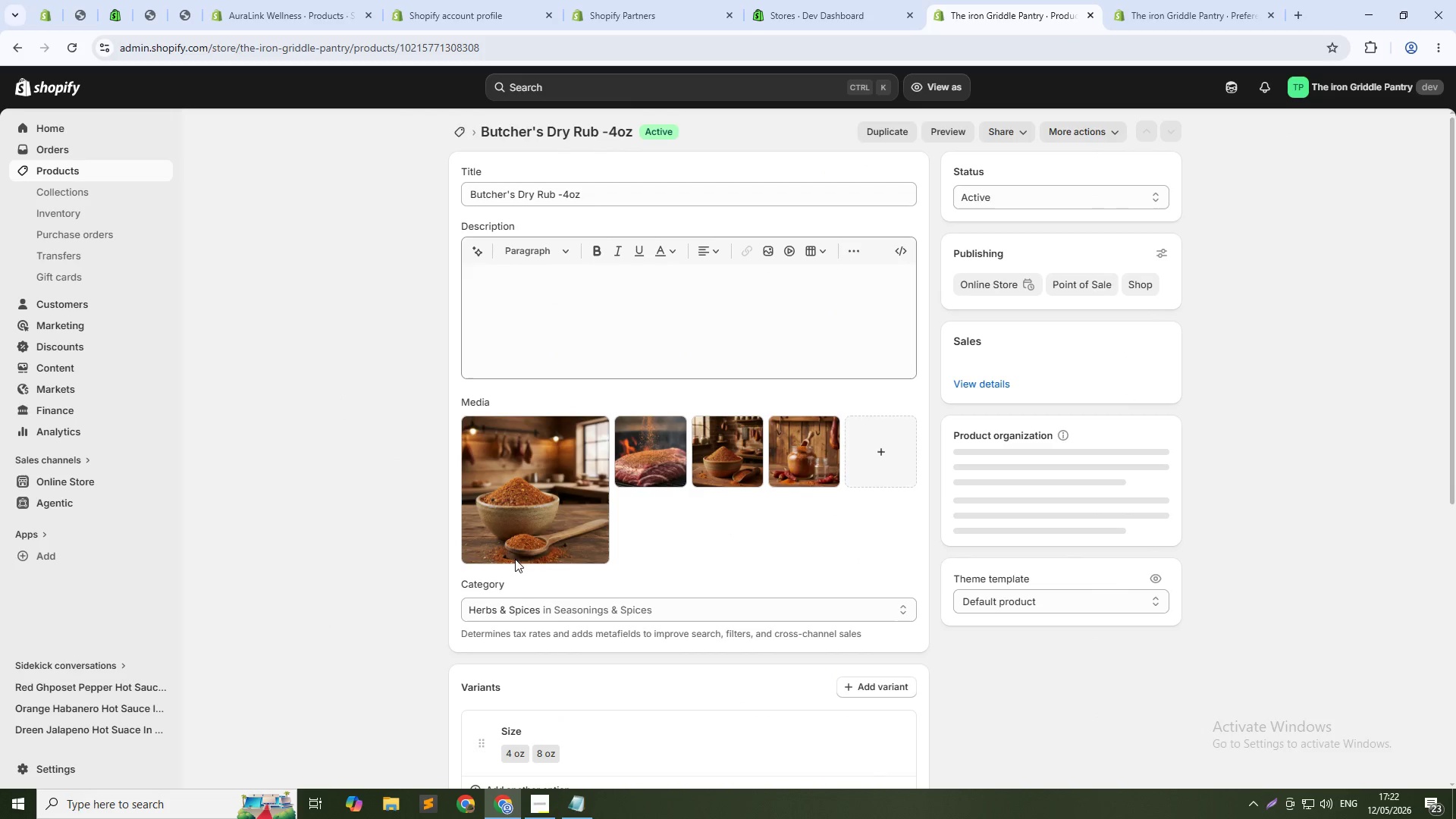 
scroll: coordinate [585, 522], scroll_direction: down, amount: 3.0
 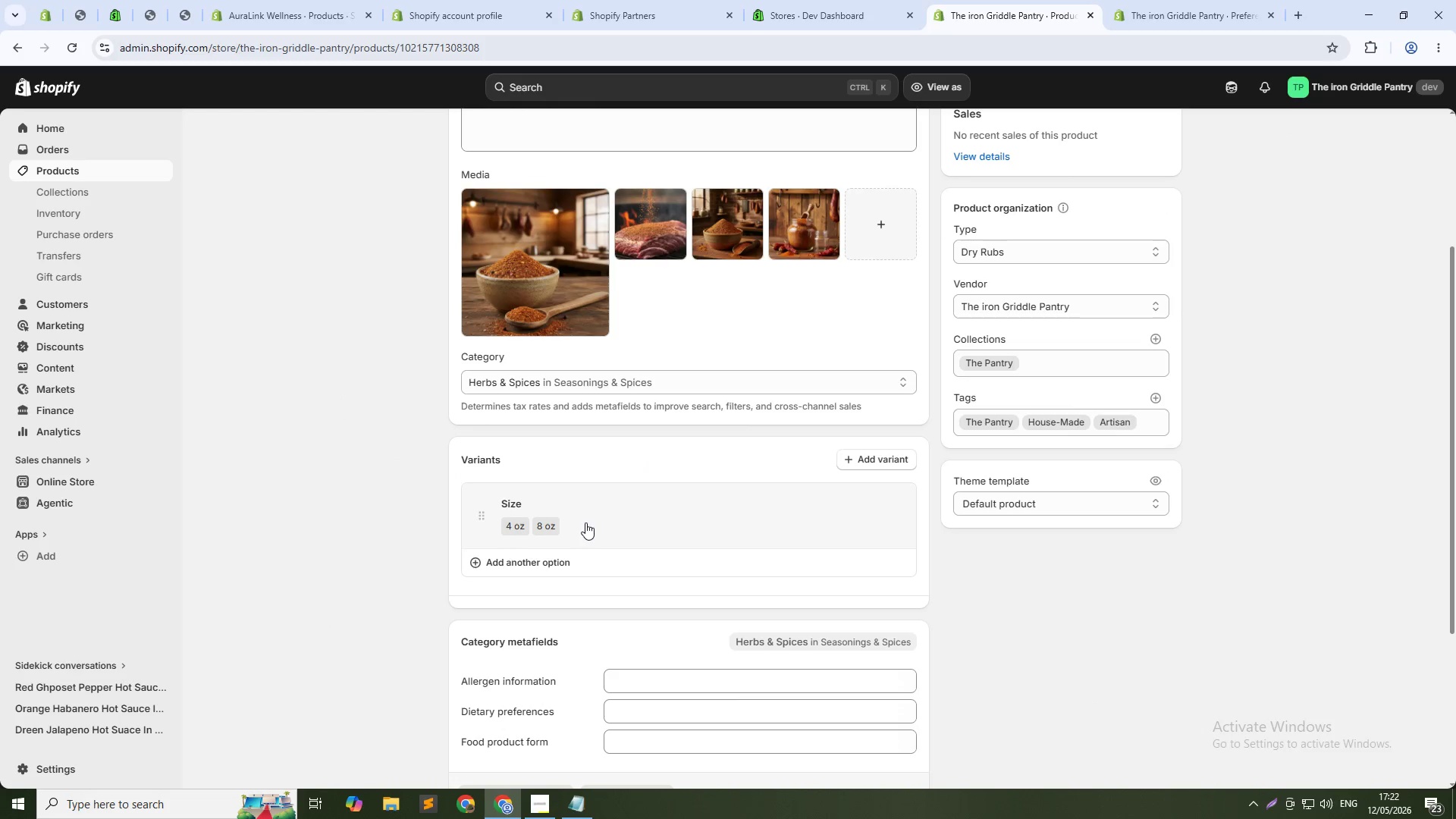 
scroll: coordinate [585, 522], scroll_direction: up, amount: 1.0
 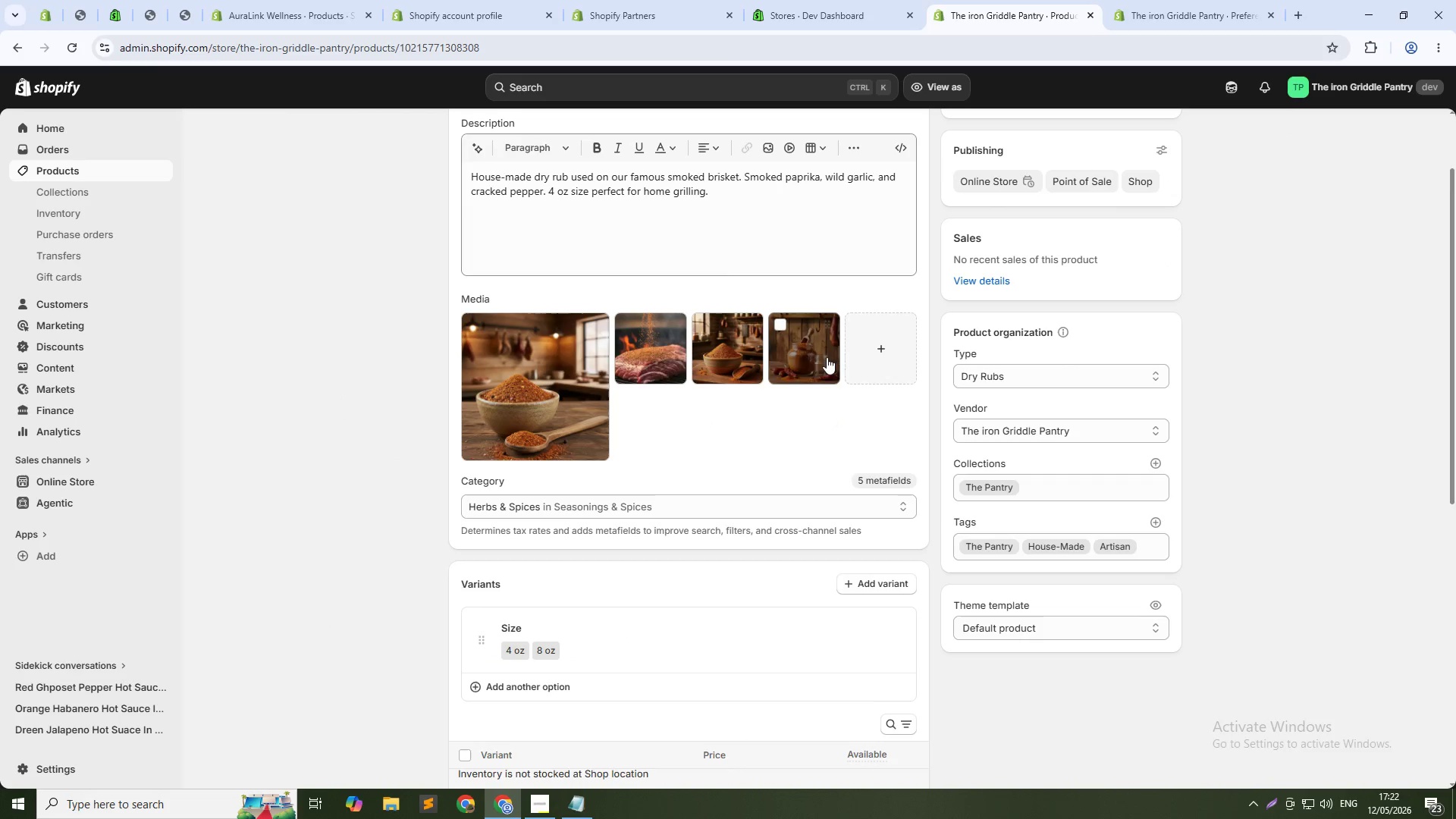 
left_click([890, 346])
 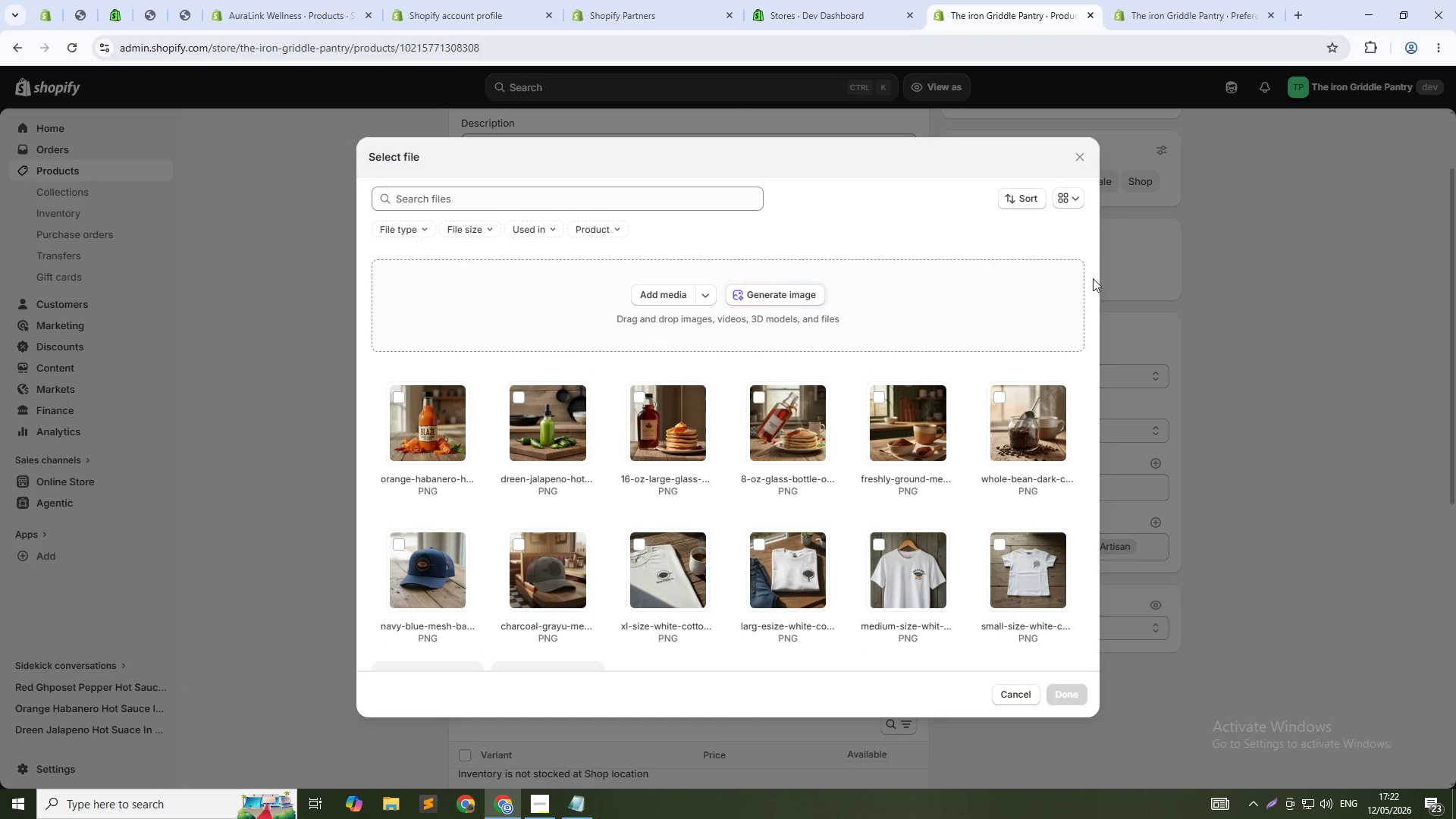 
left_click([803, 290])
 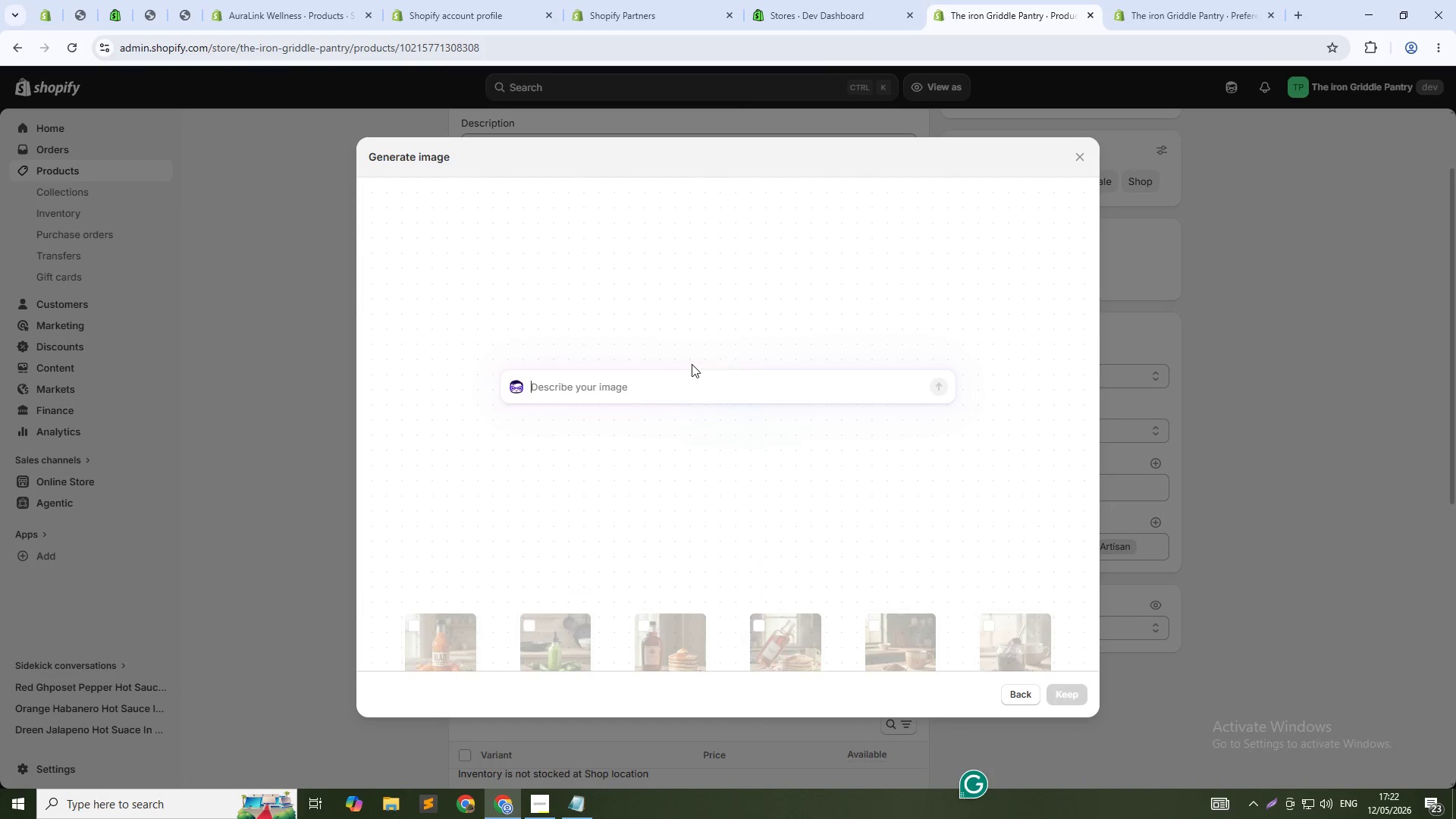 
type(SMALL 4 OZ CERAMIC BOWL FILLED WITH REDDISH-BROWN DRY RUB SEASONING SMOKED )
 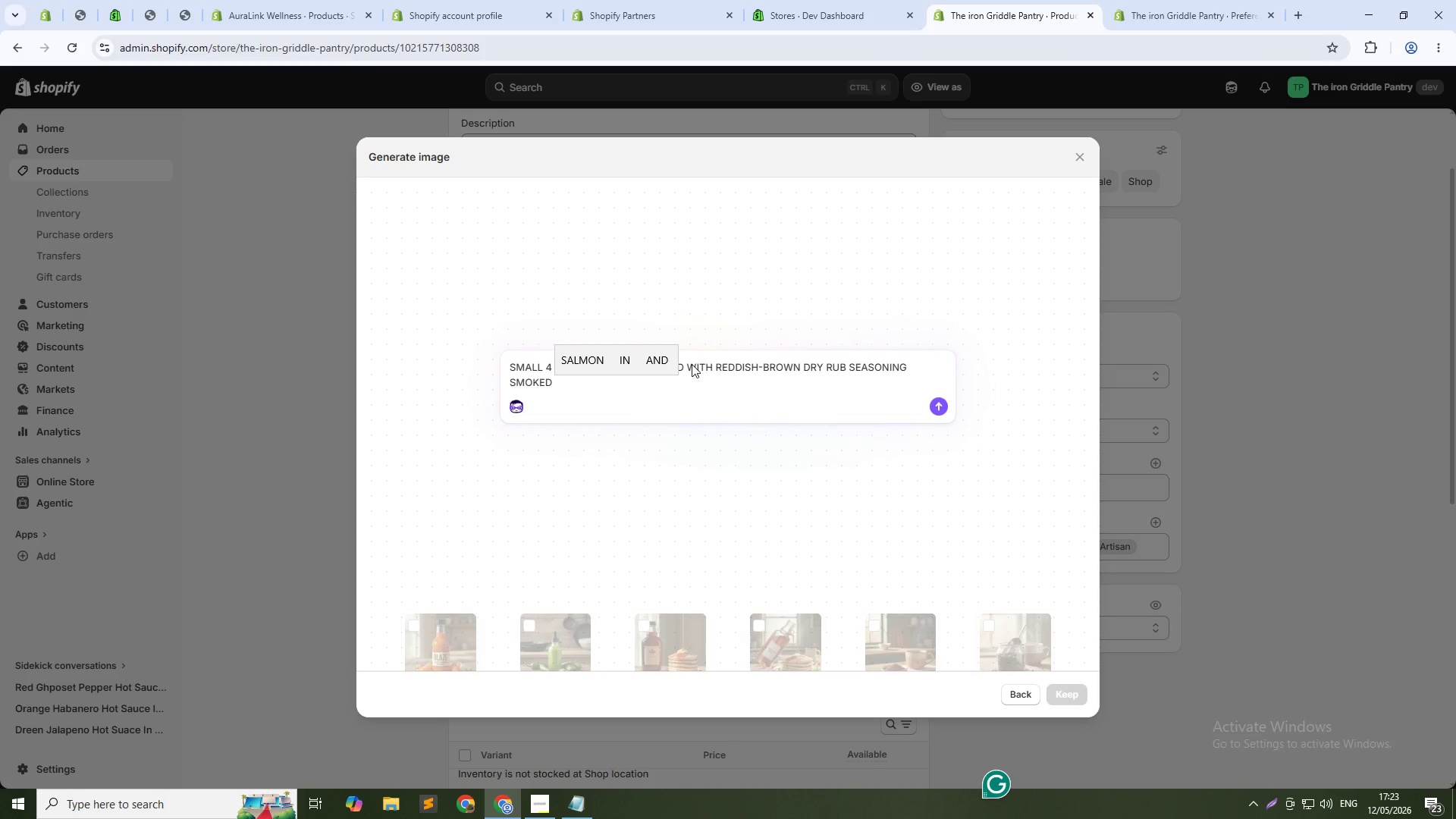 
wait(36.62)
 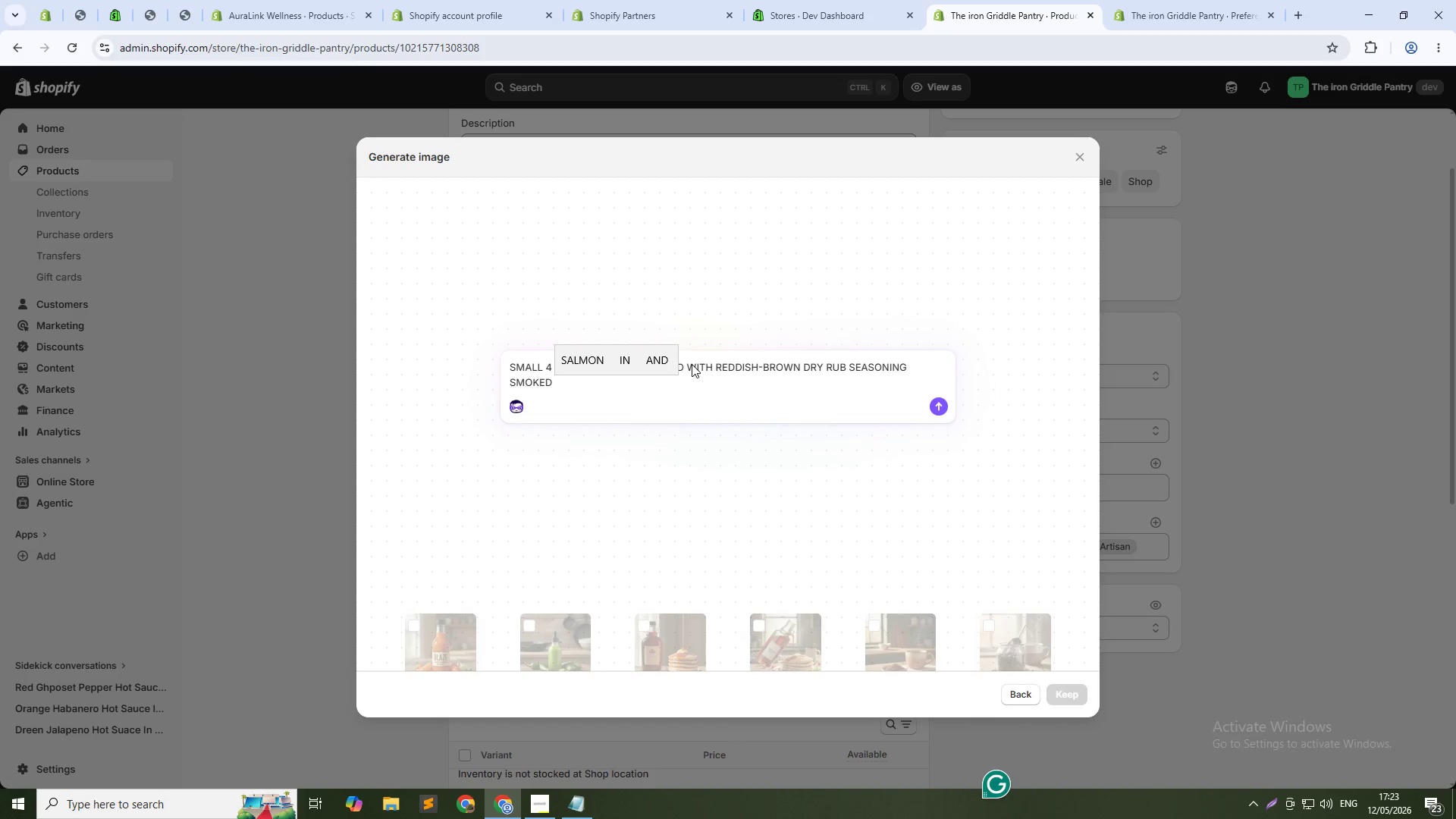 
type(paprika visible. small wooden scoop beside . Rustic butcher shop background .1:1)
 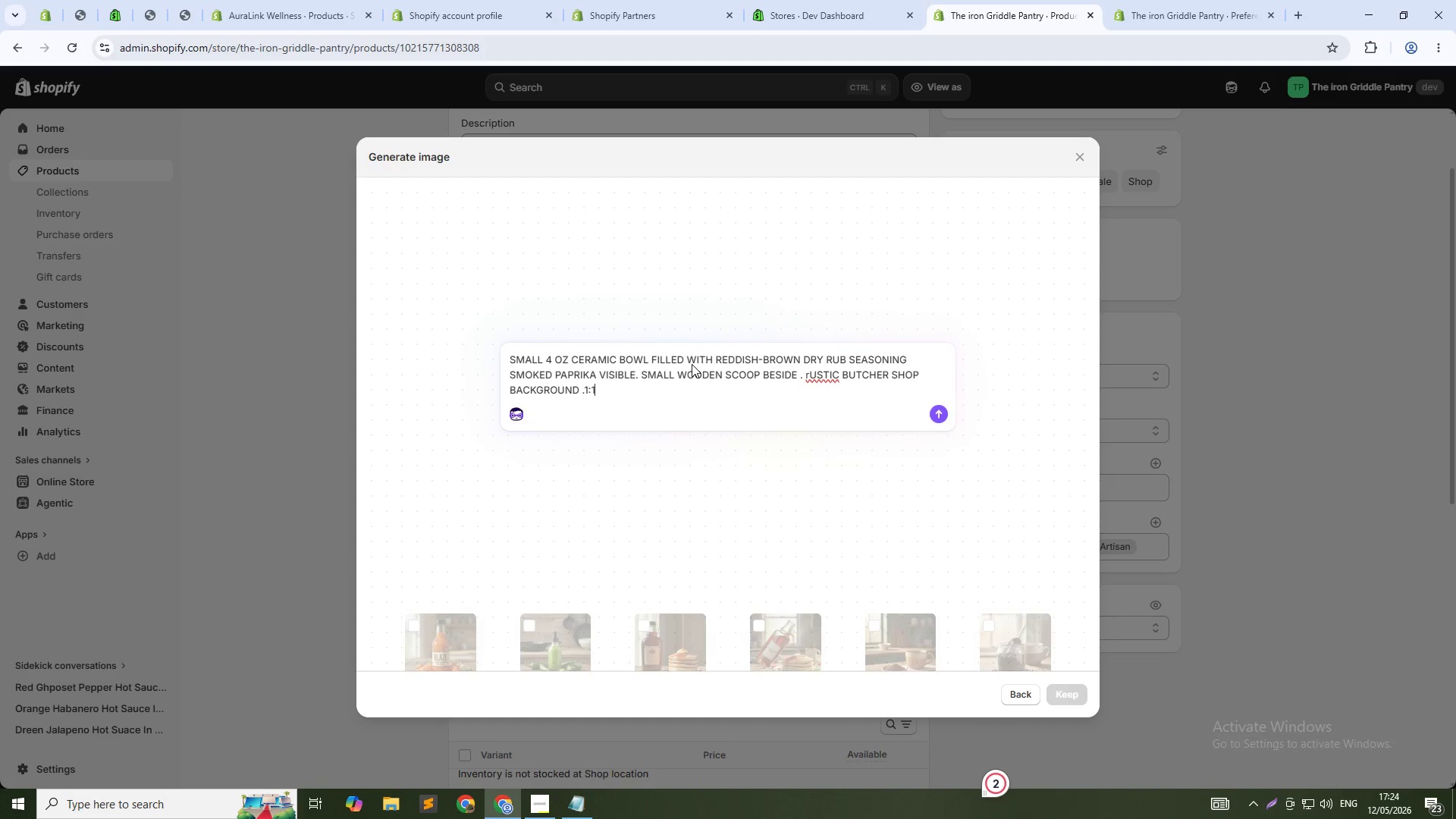 
key(Enter)
 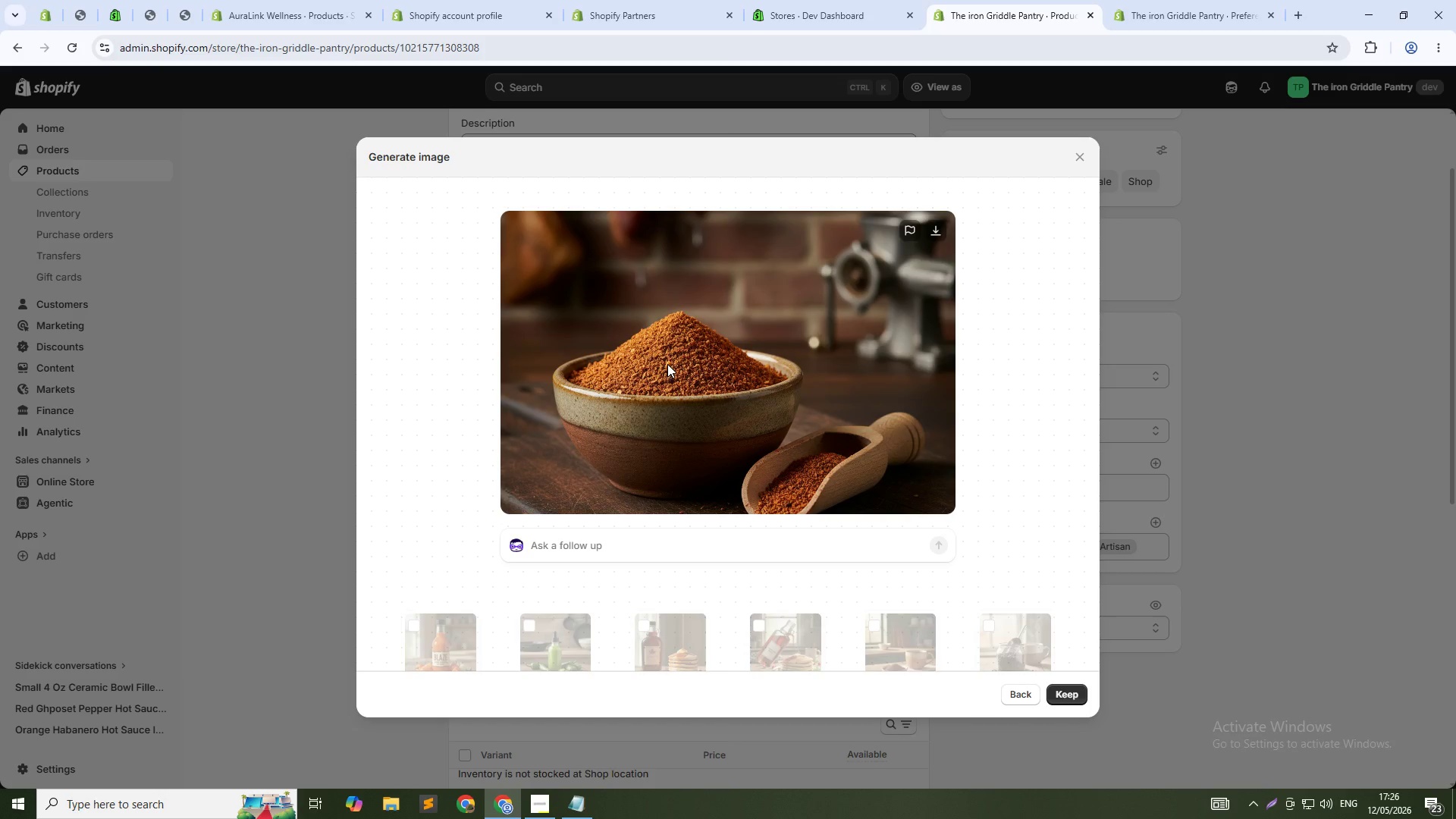 
wait(143.86)
 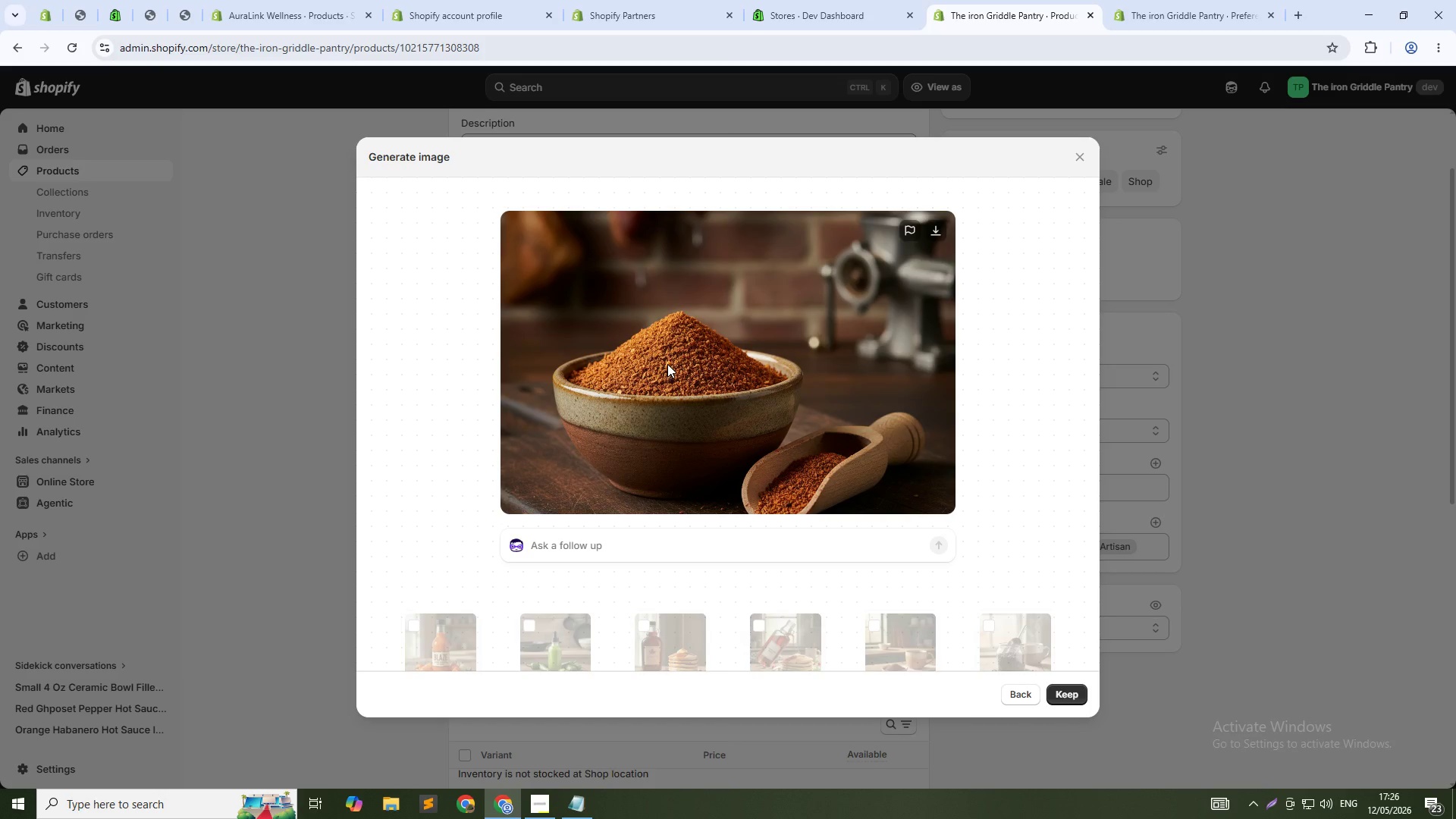 
key(Alt+Tab)
 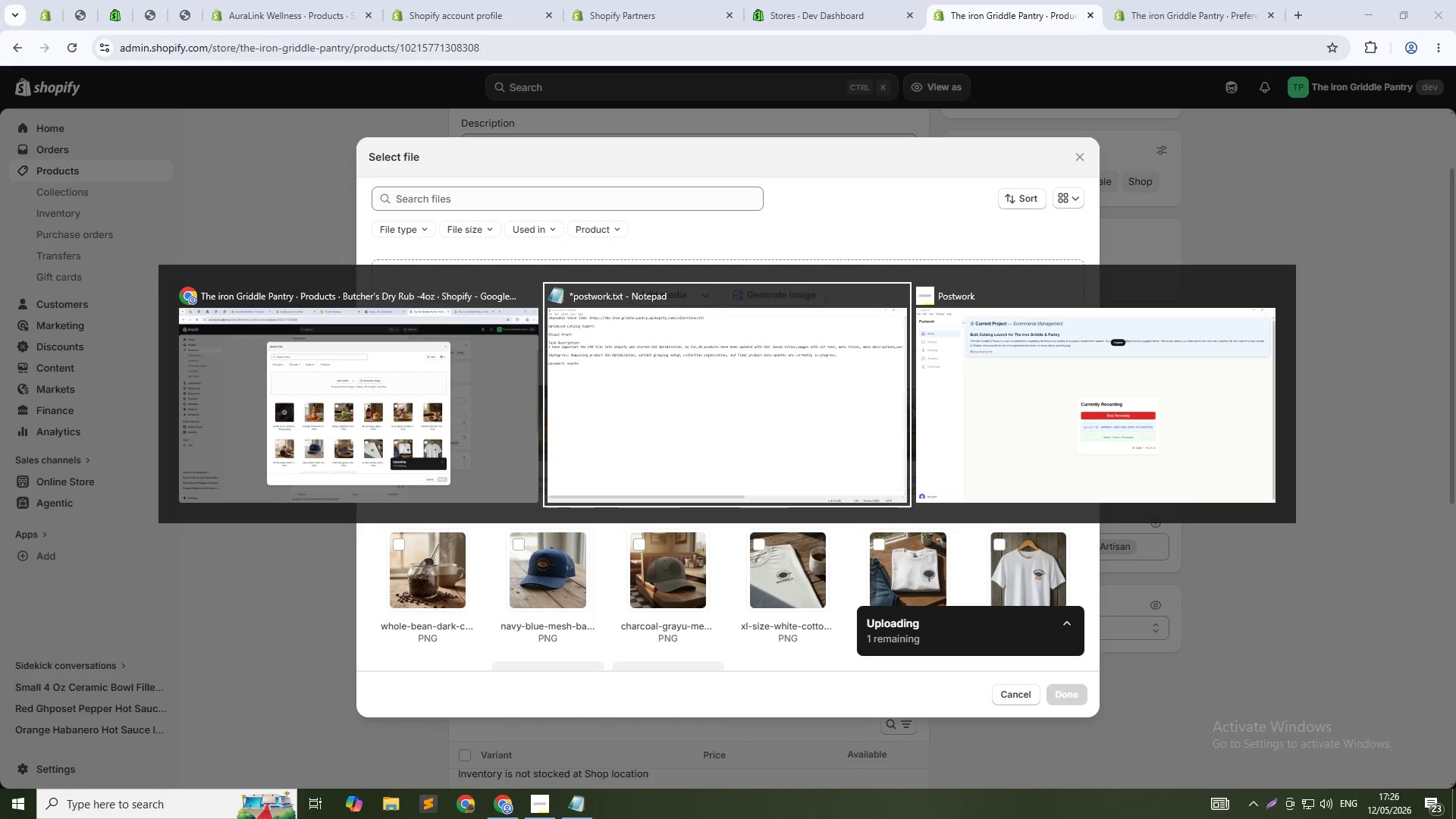 
key(Alt+Tab)